 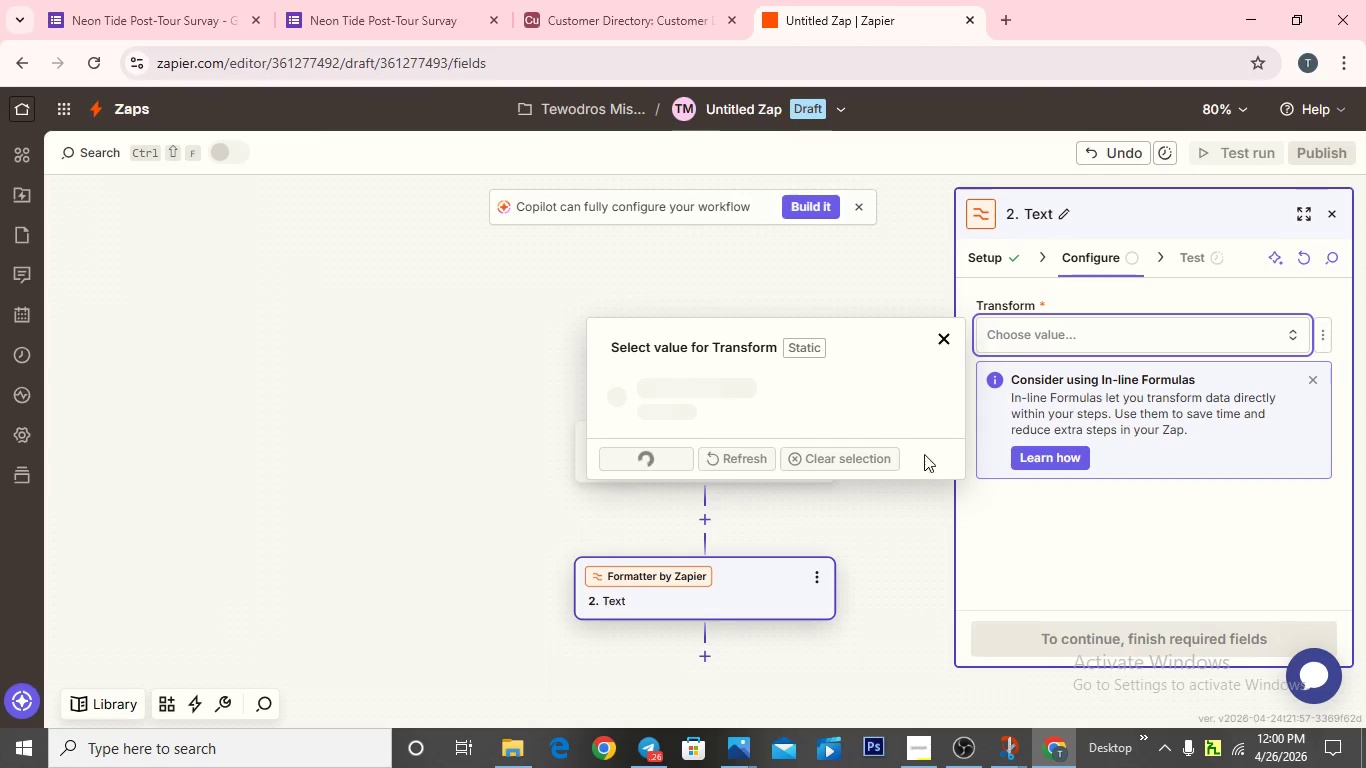 
scroll: coordinate [914, 407], scroll_direction: down, amount: 4.0
 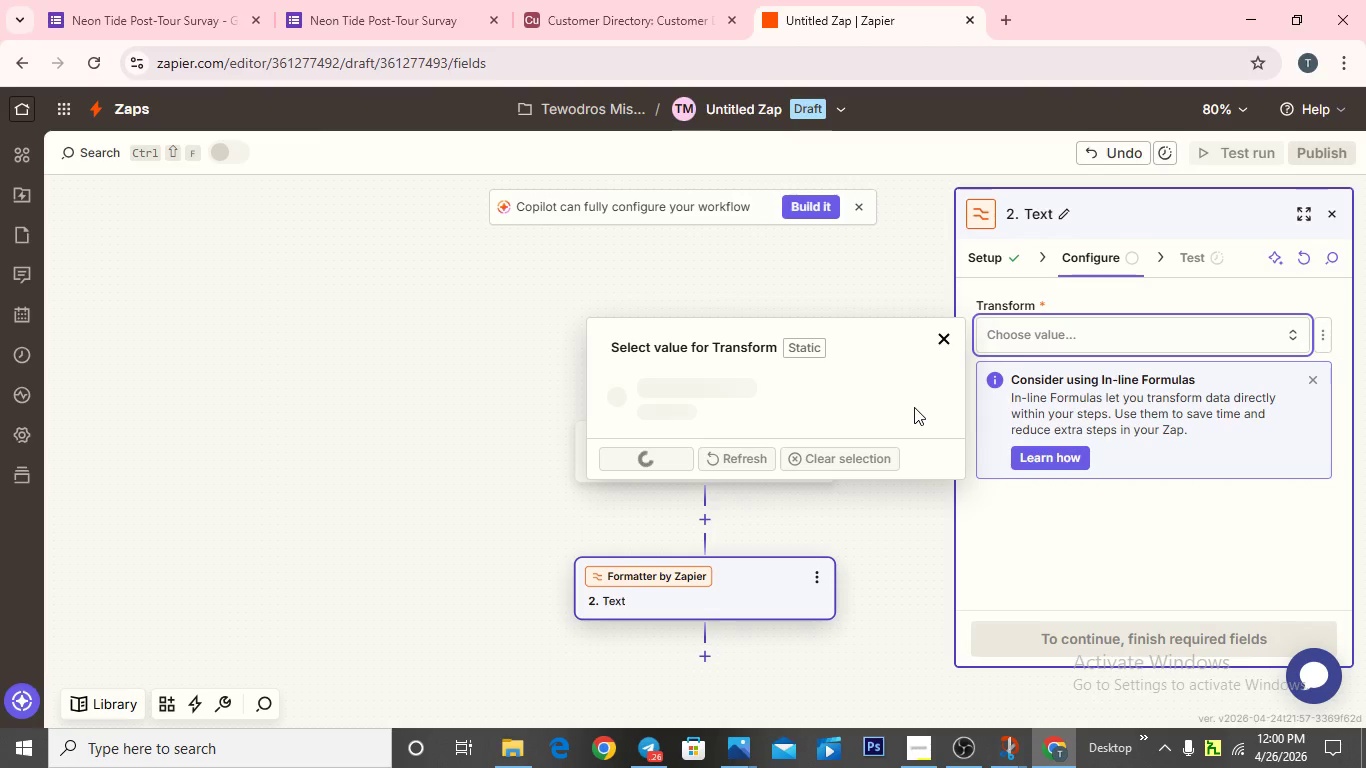 
wait(7.88)
 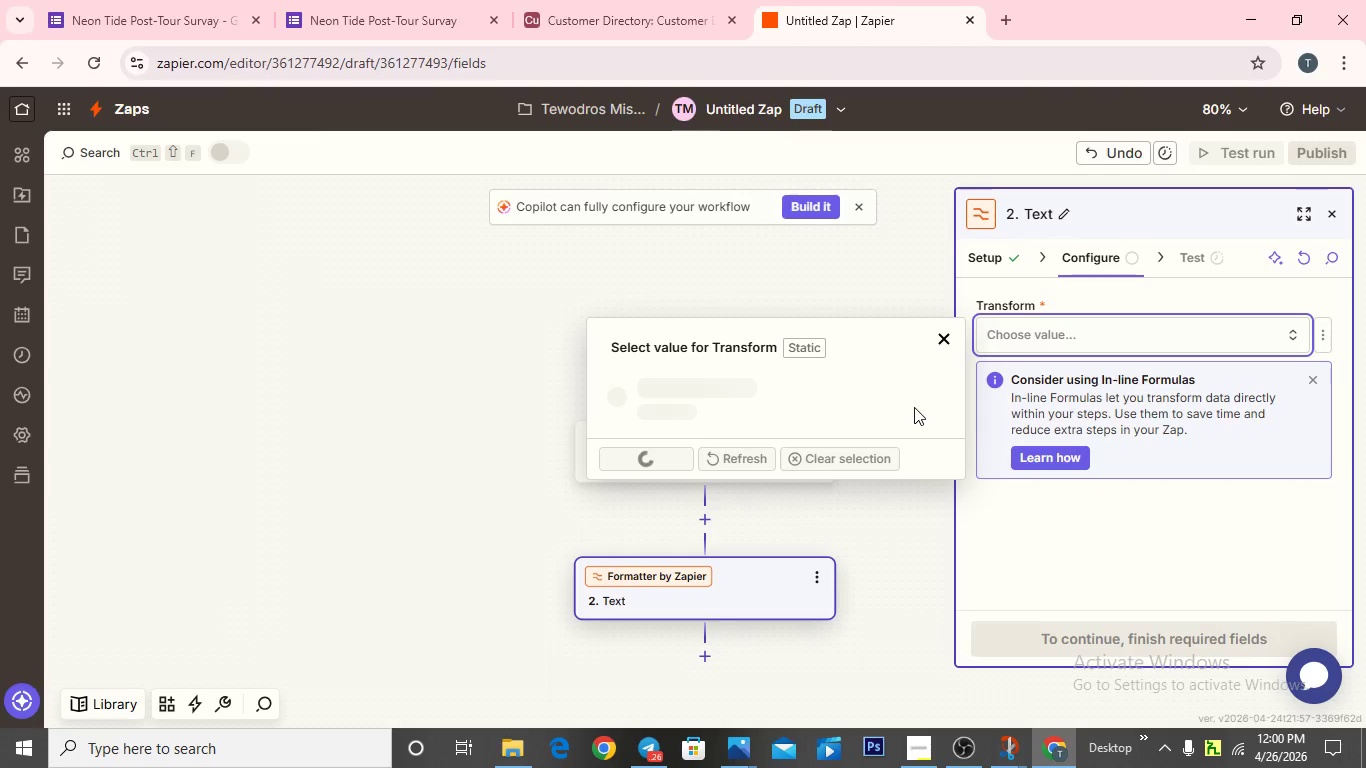 
left_click([989, 555])
 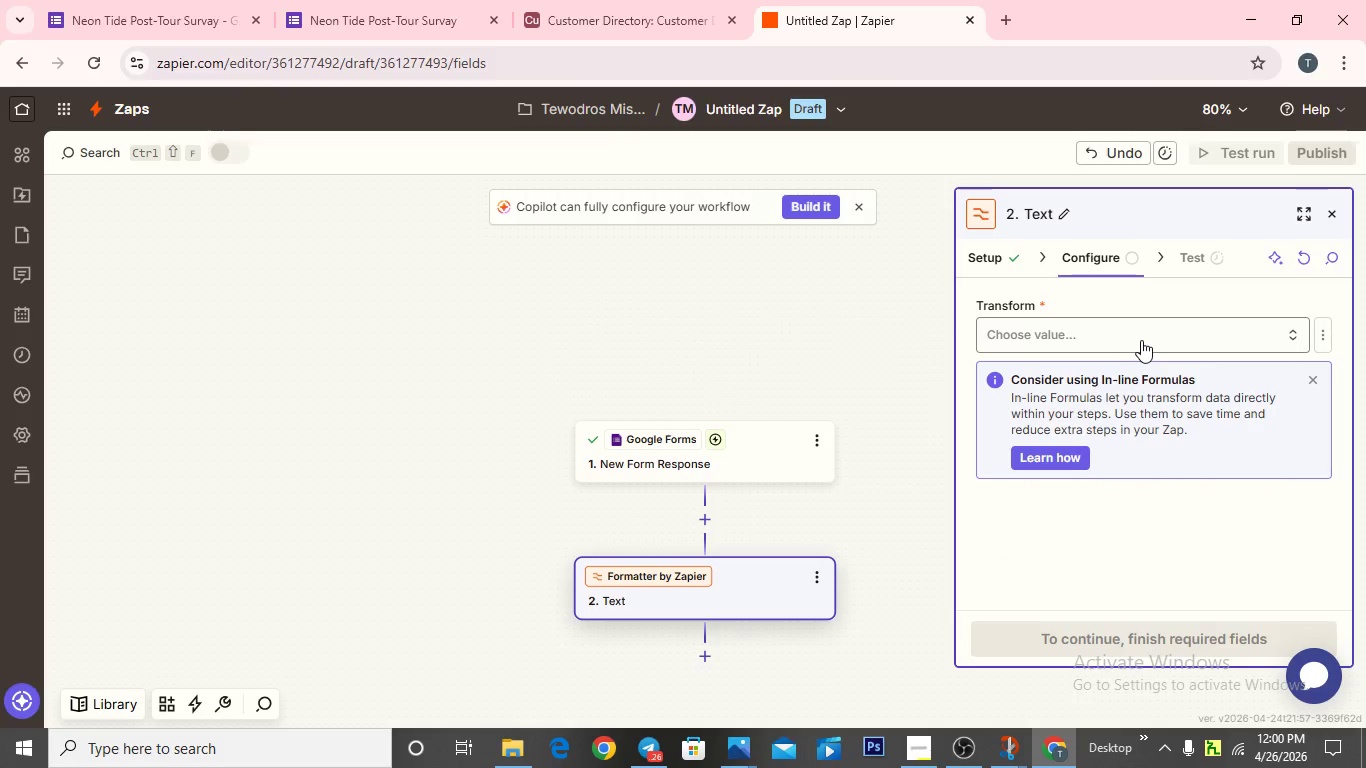 
left_click([1141, 340])
 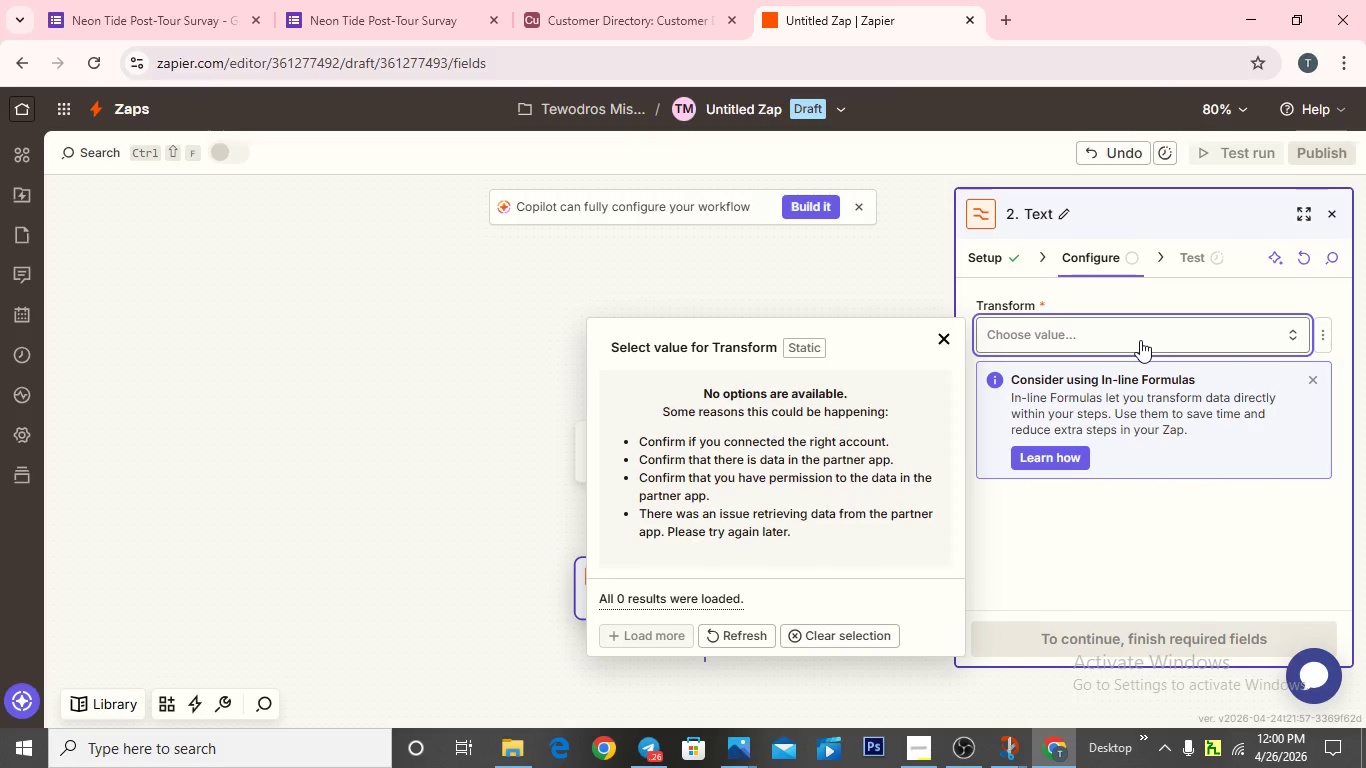 
wait(5.2)
 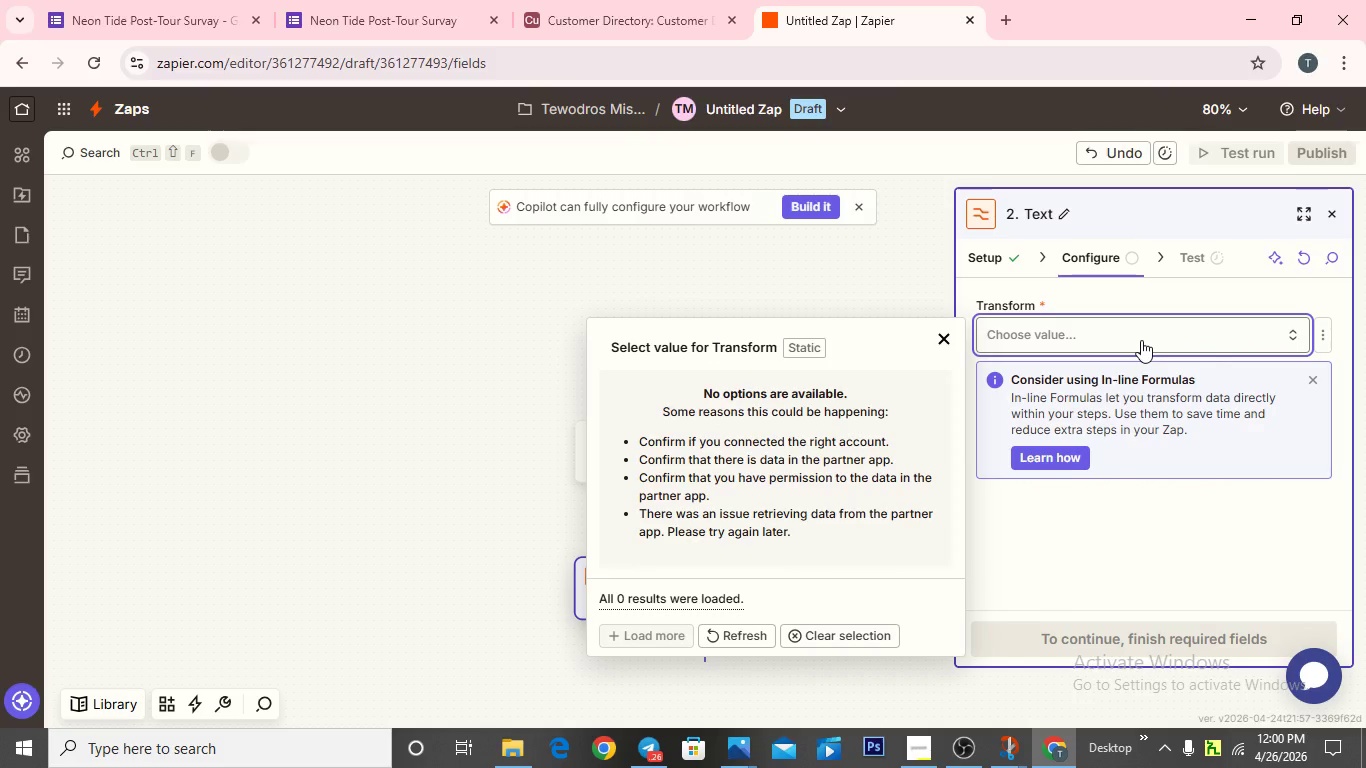 
left_click([711, 281])
 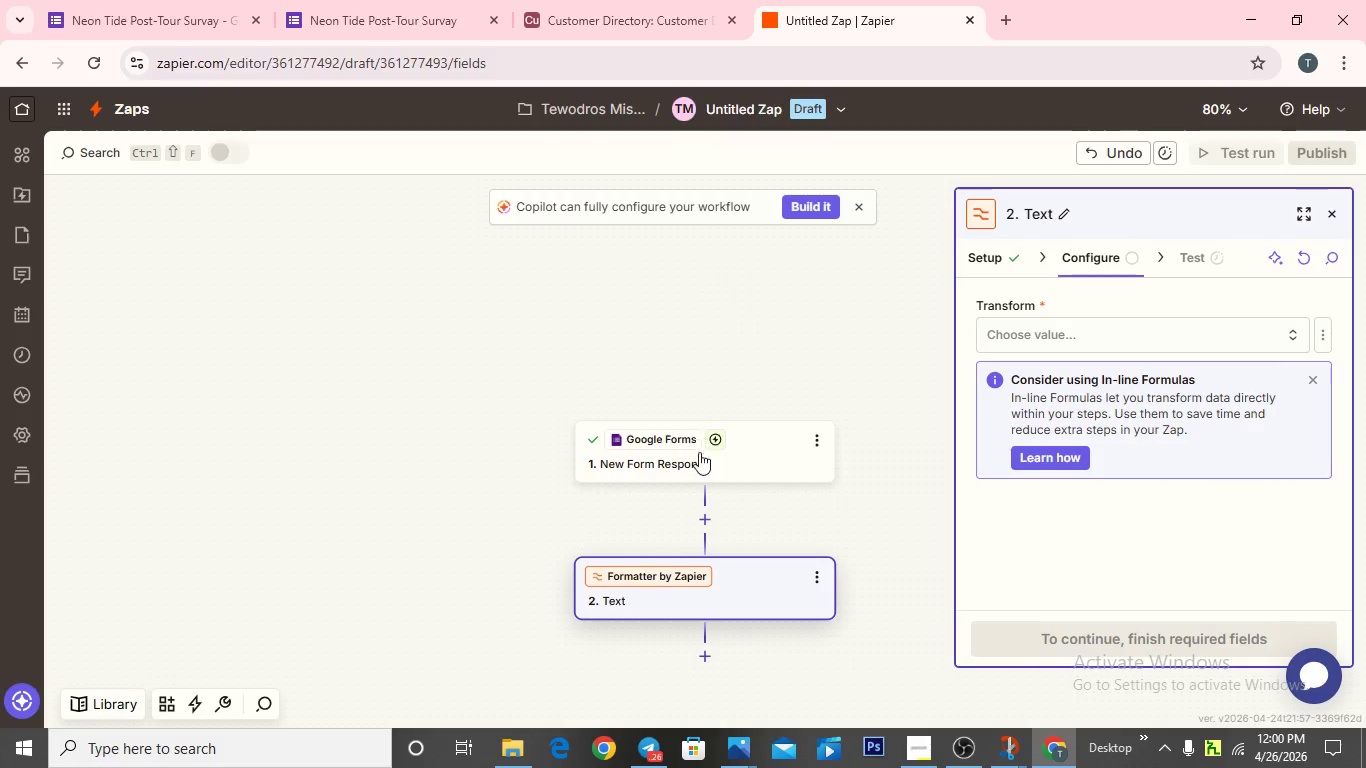 
left_click([694, 460])
 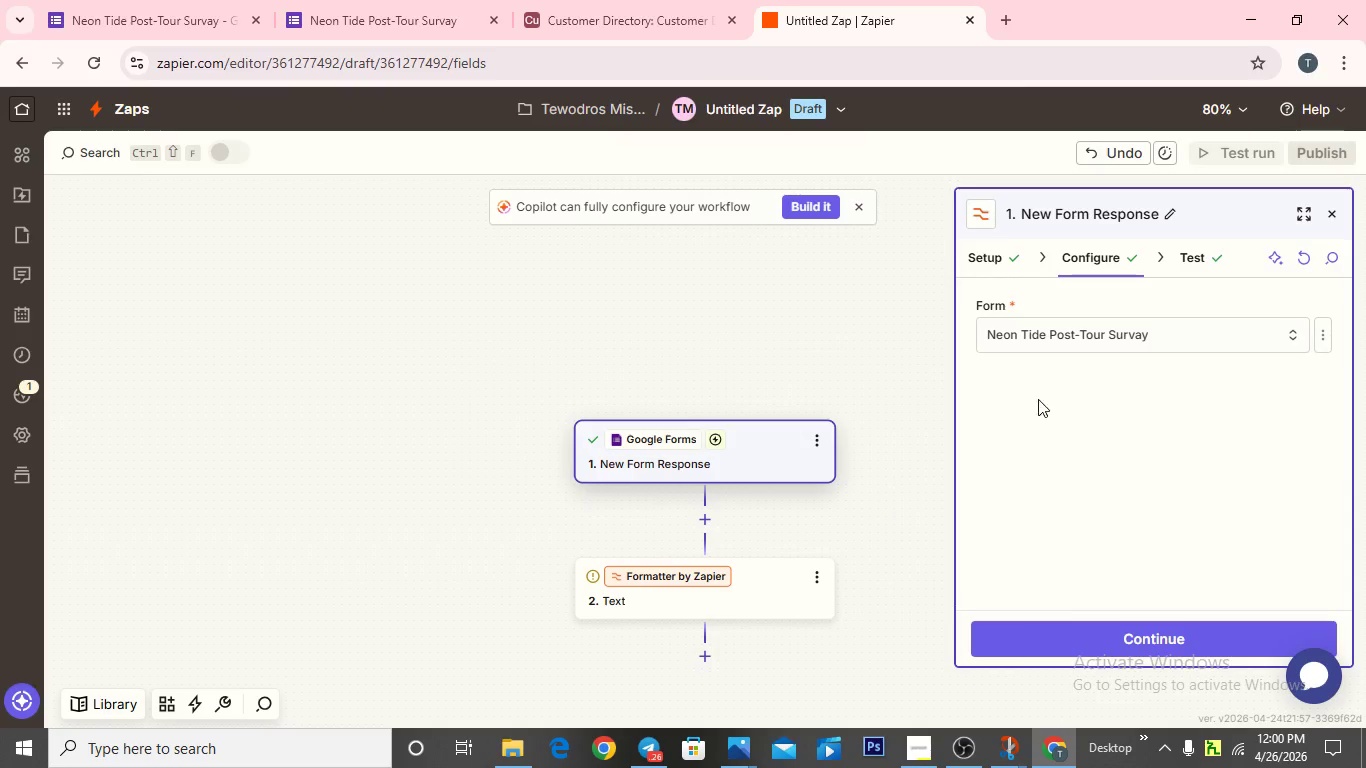 
wait(5.48)
 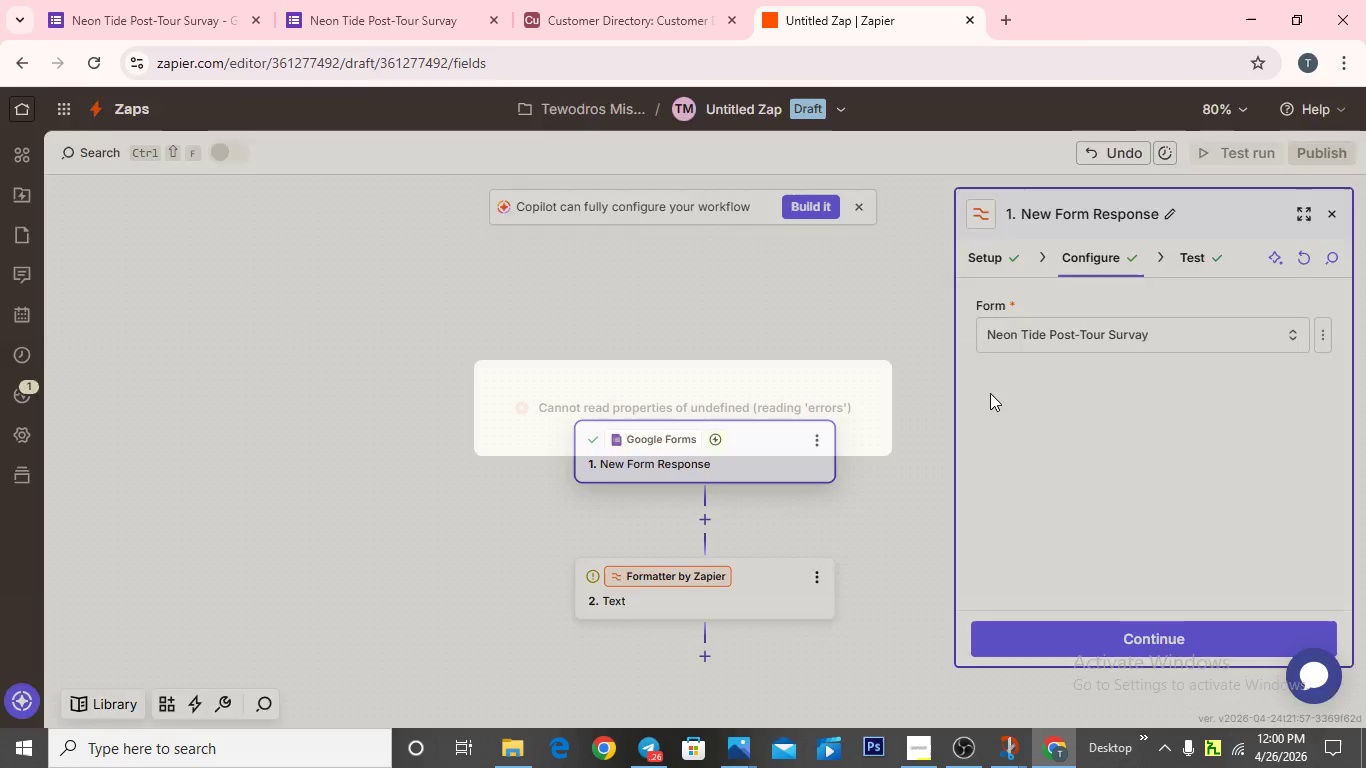 
left_click([1126, 631])
 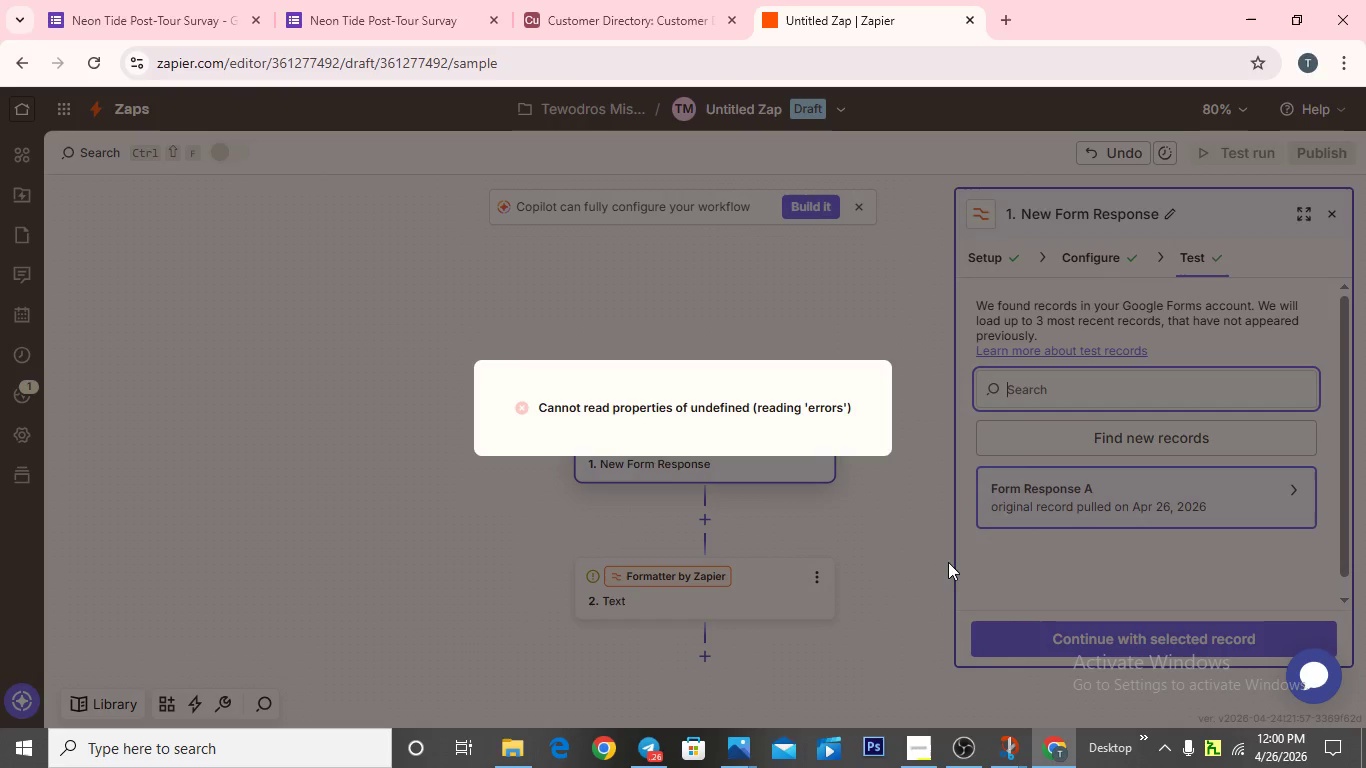 
left_click([889, 554])
 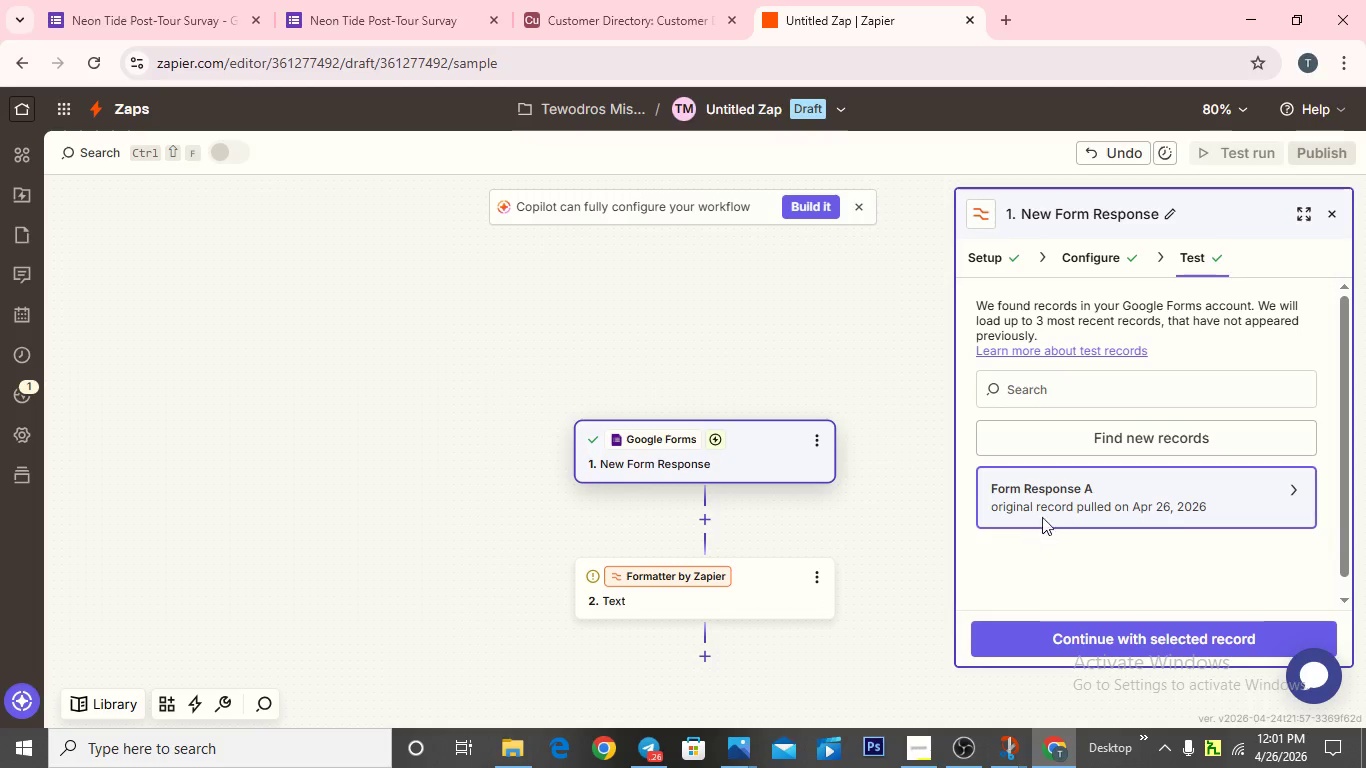 
left_click([1045, 507])
 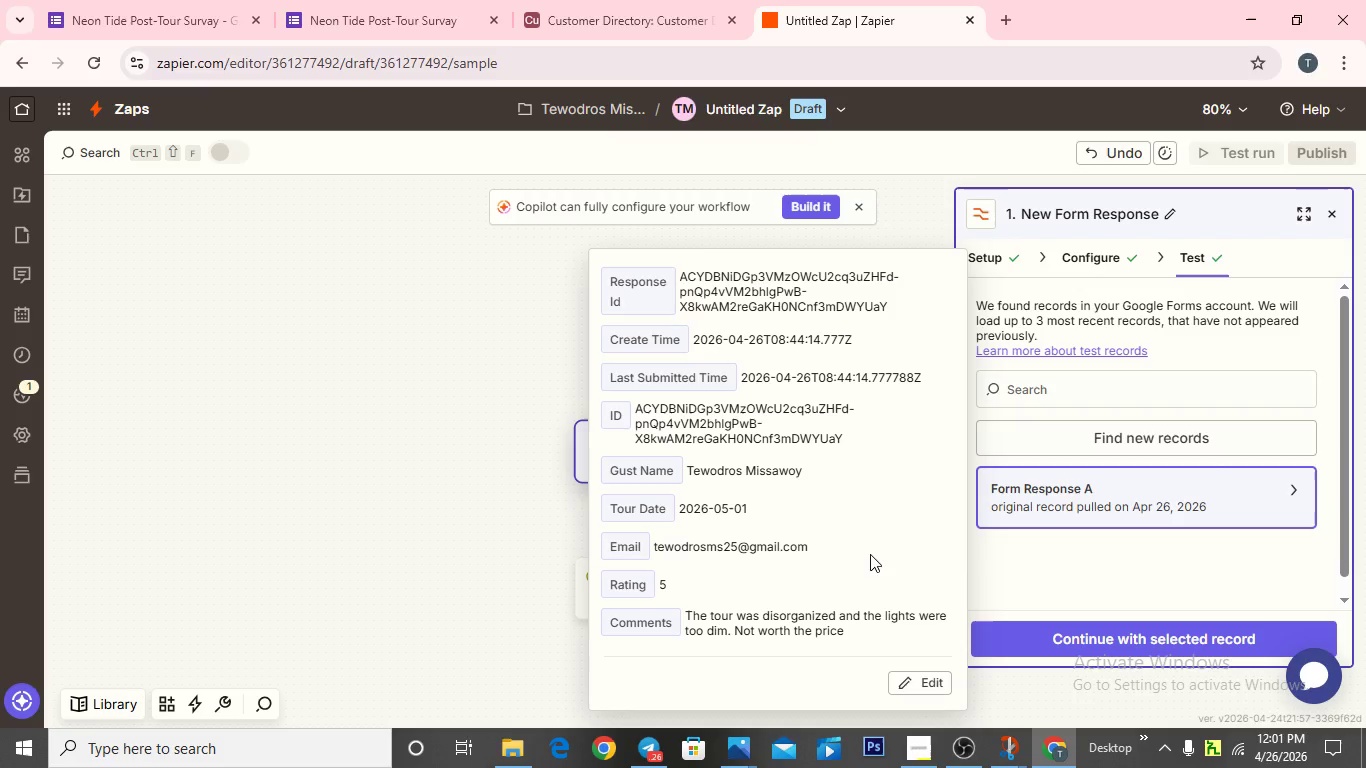 
scroll: coordinate [863, 546], scroll_direction: down, amount: 5.0
 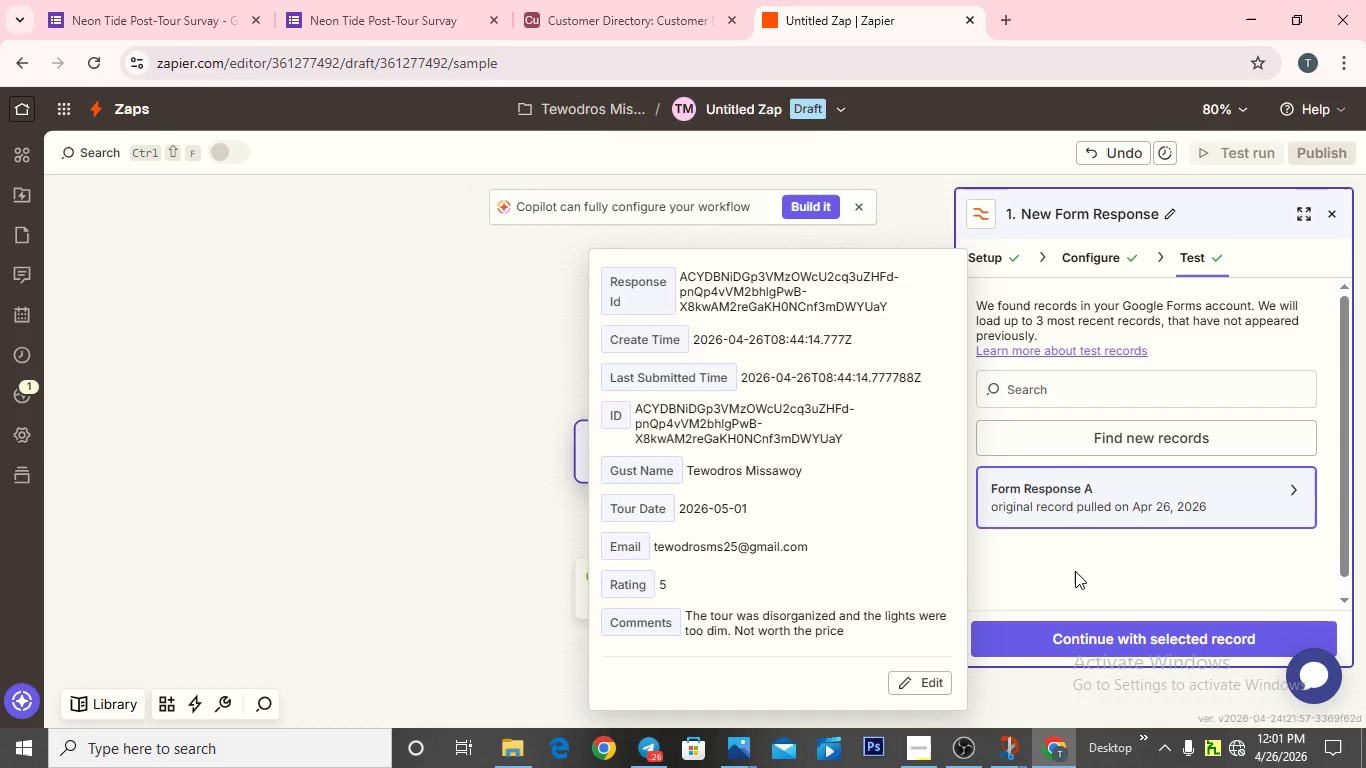 
left_click([1075, 571])
 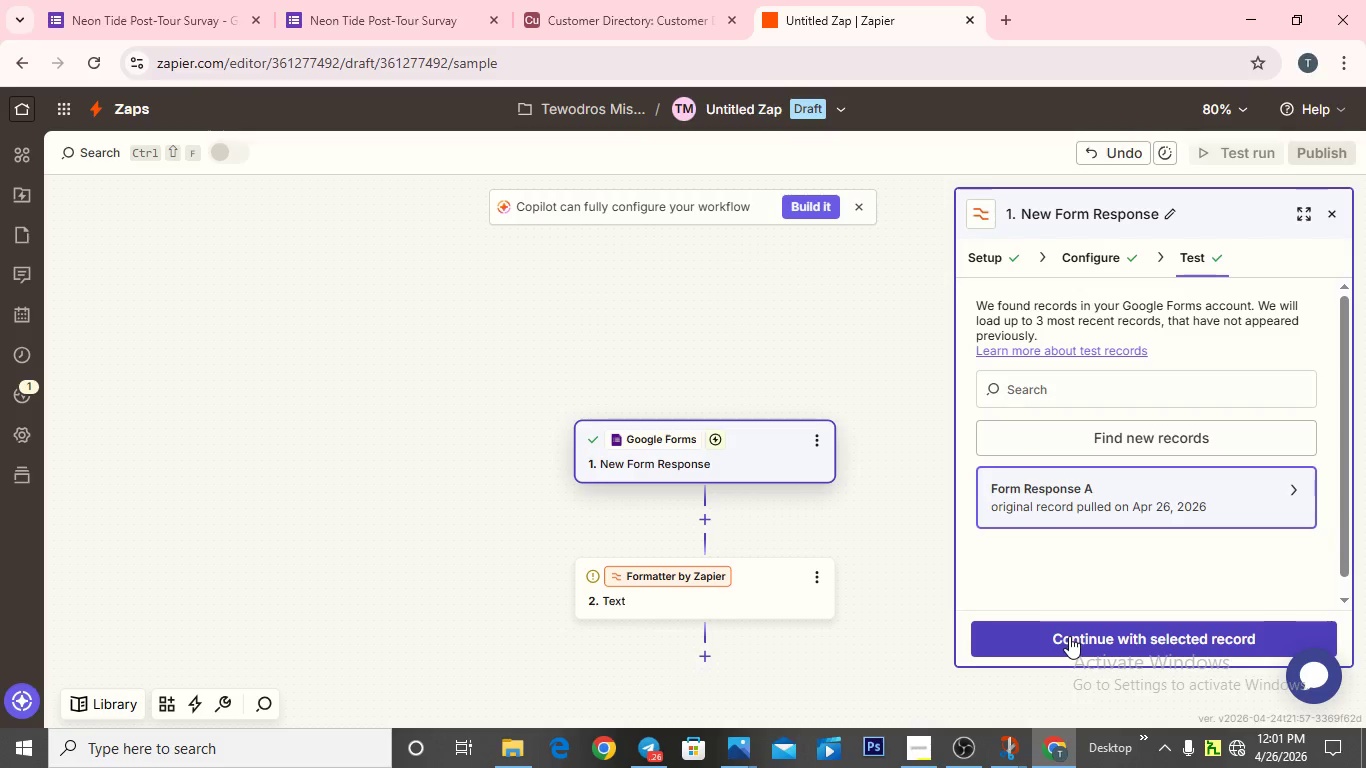 
left_click([1069, 636])
 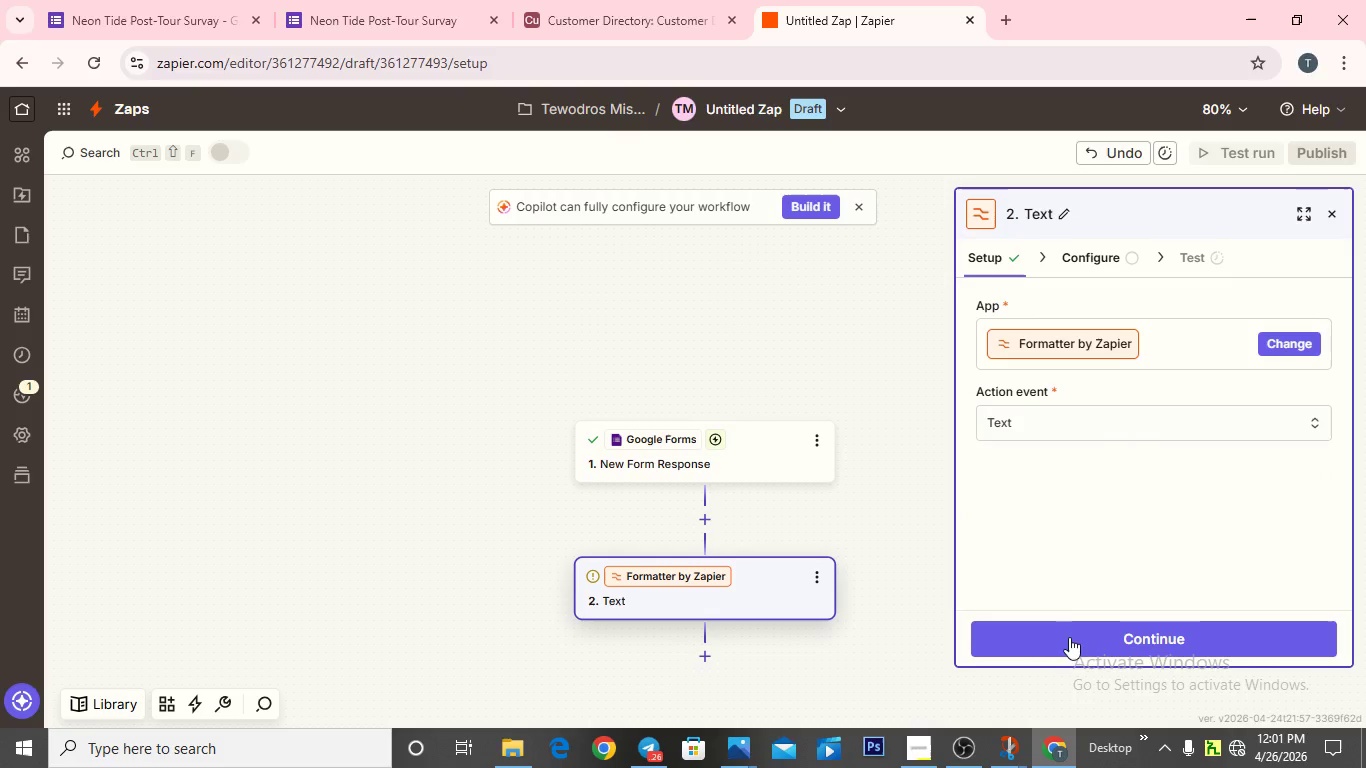 
wait(6.06)
 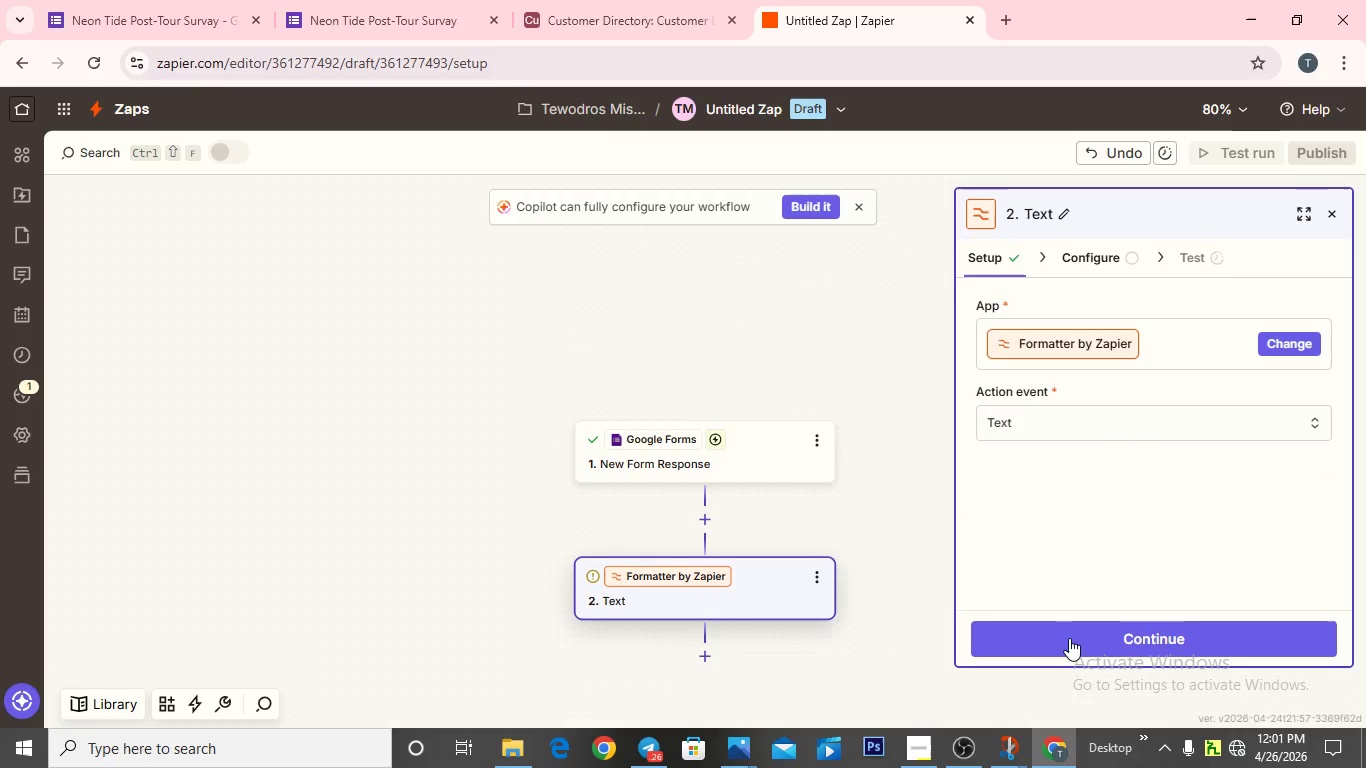 
left_click([1071, 420])
 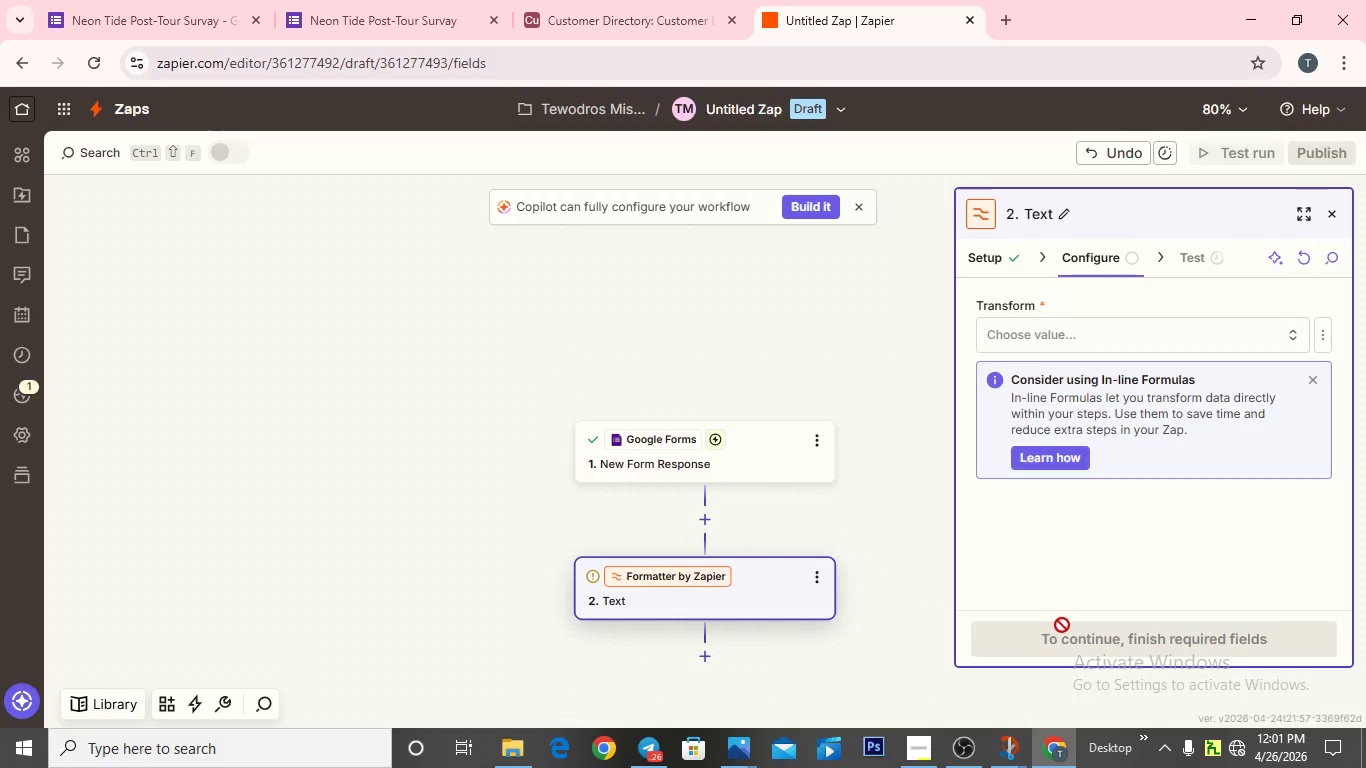 
left_click([1062, 330])
 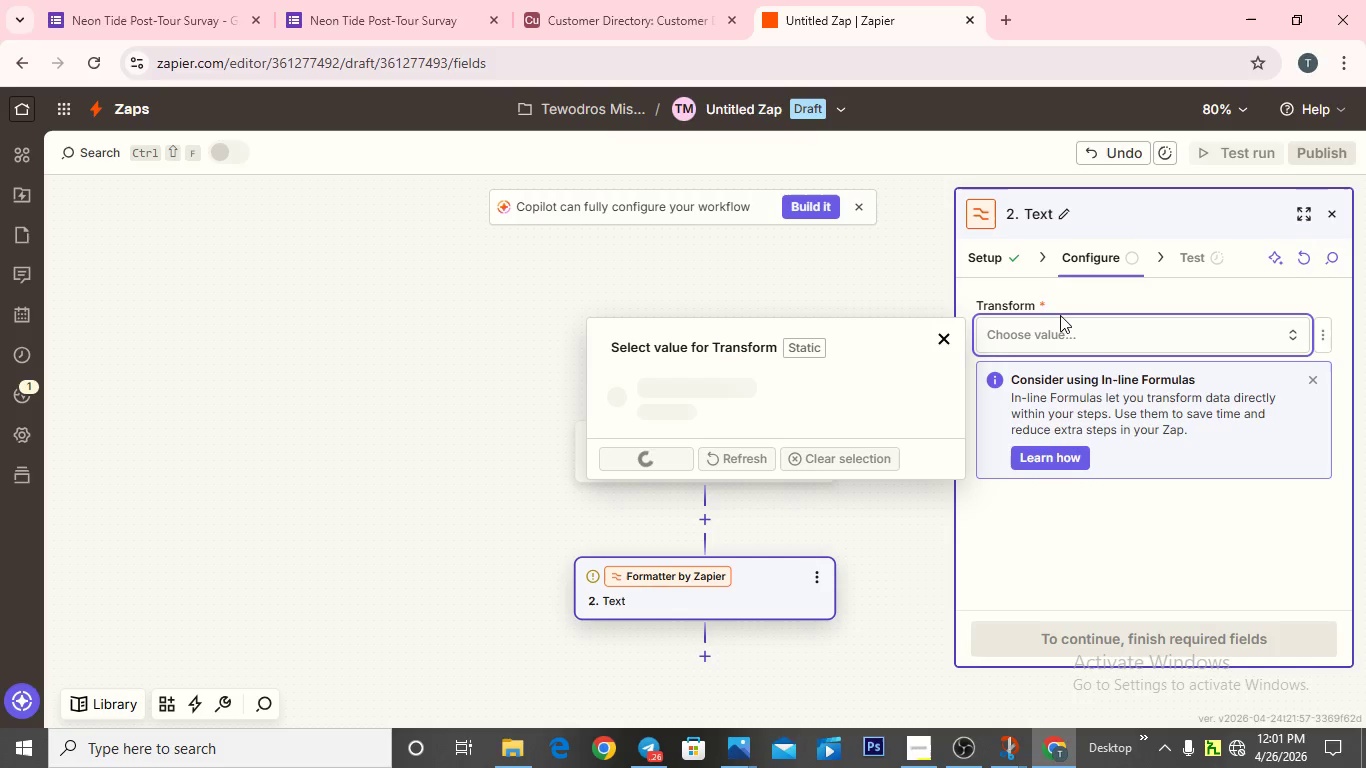 
wait(8.88)
 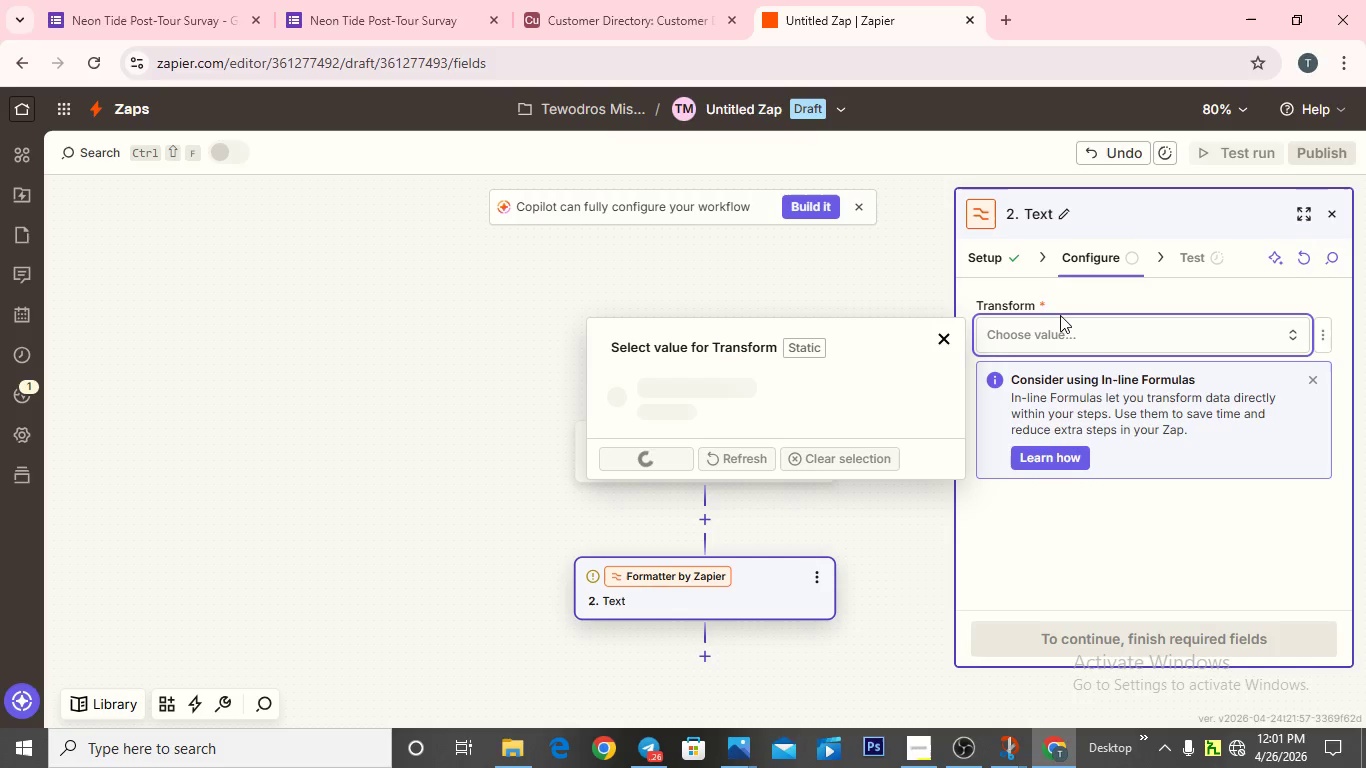 
left_click([1228, 748])
 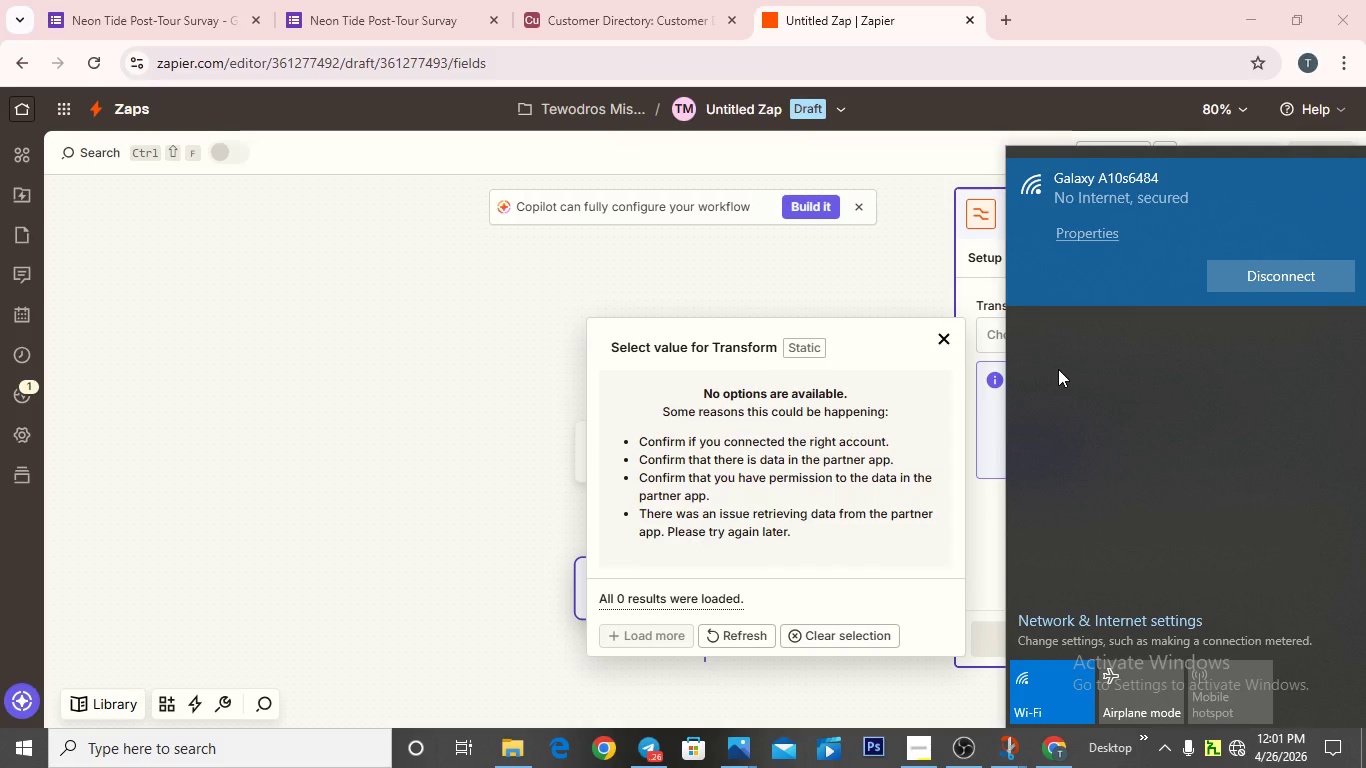 
wait(9.11)
 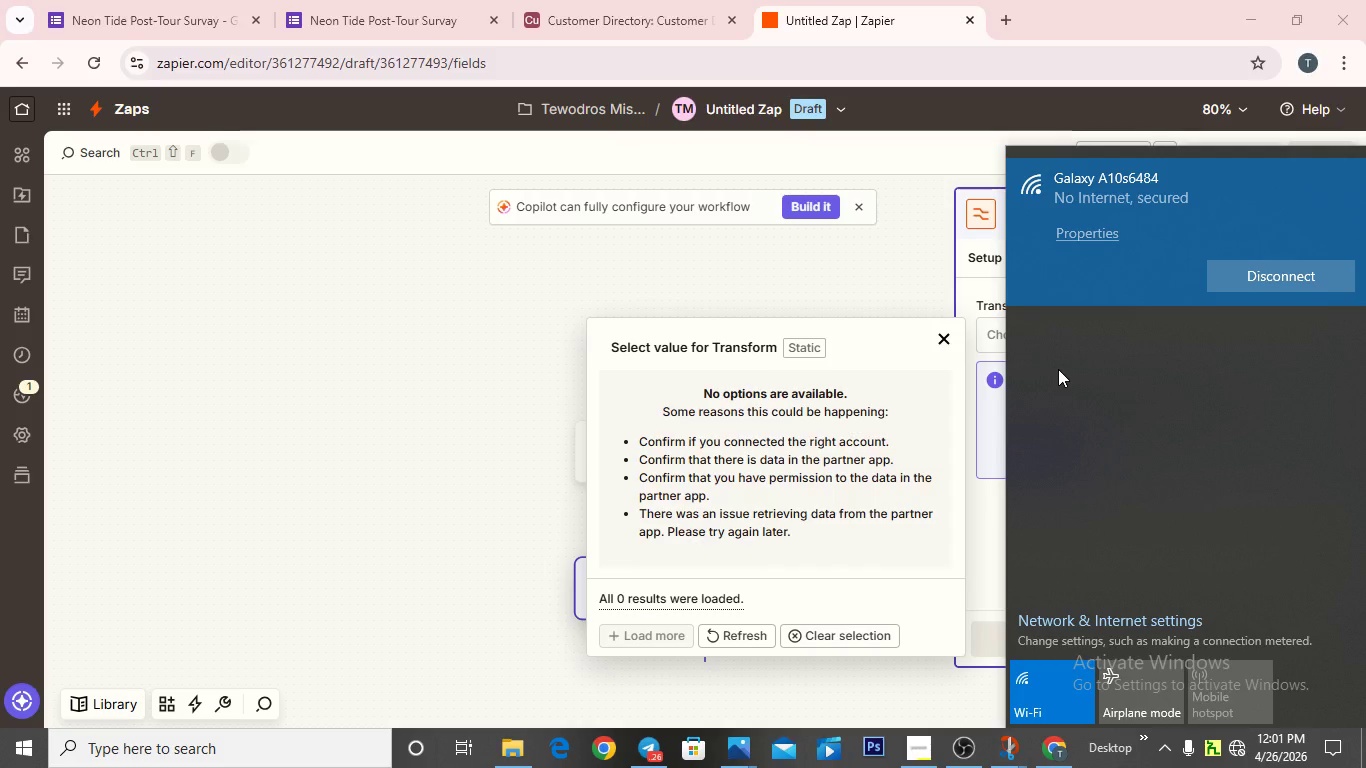 
left_click([758, 266])
 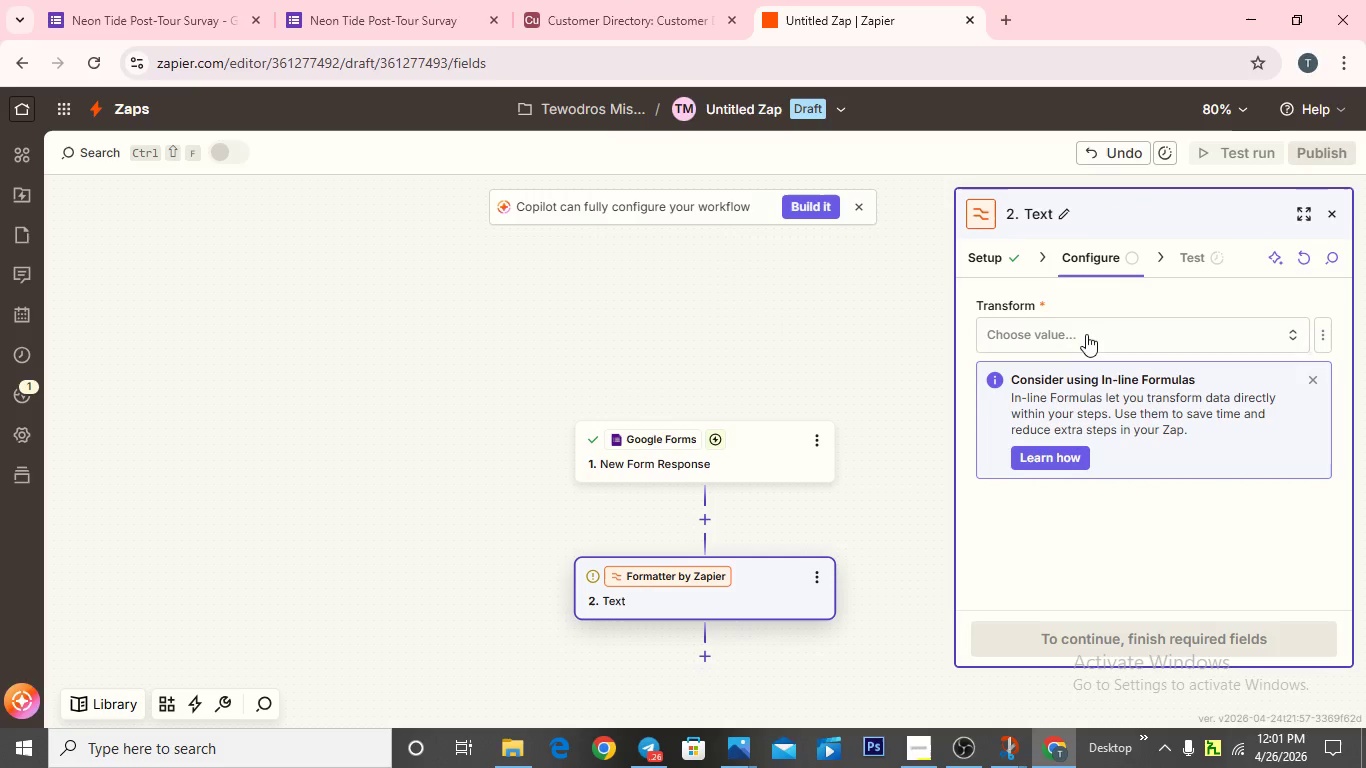 
left_click([1084, 325])
 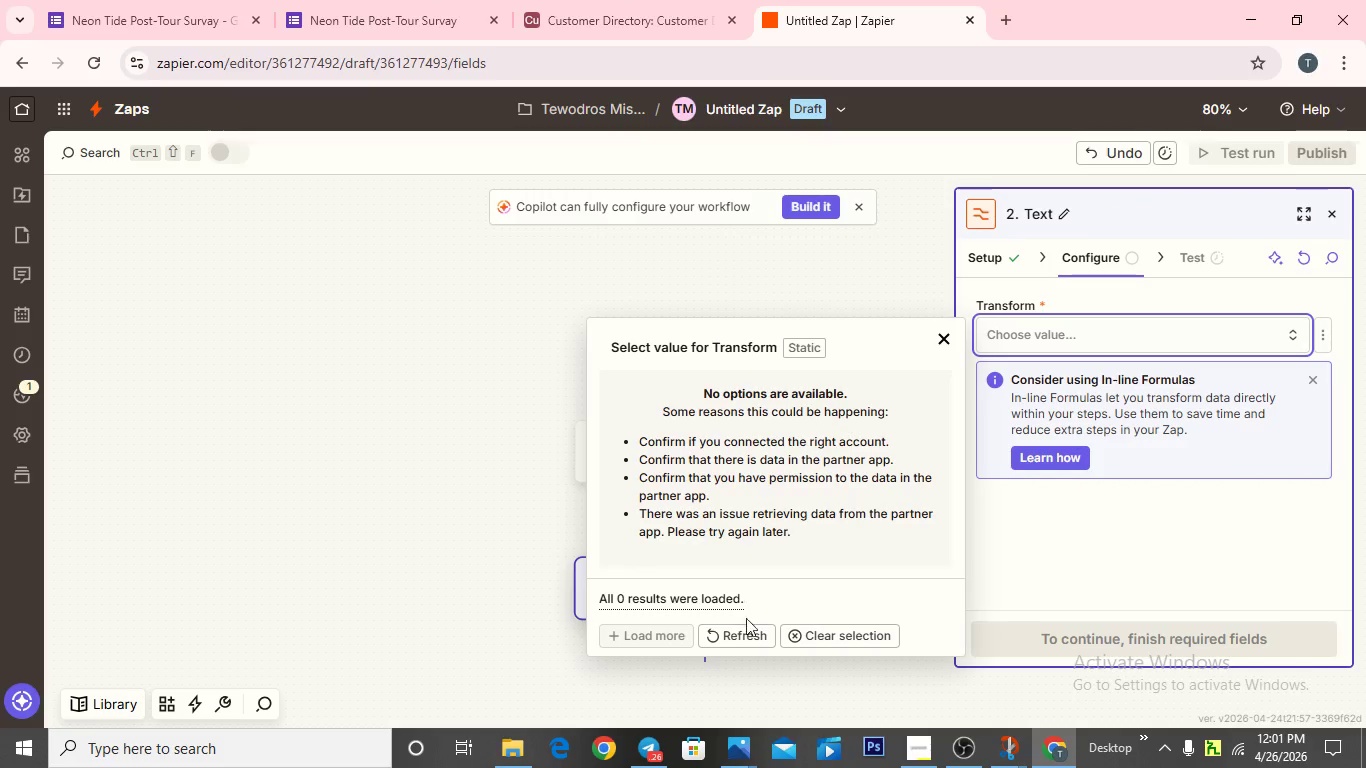 
left_click([739, 640])
 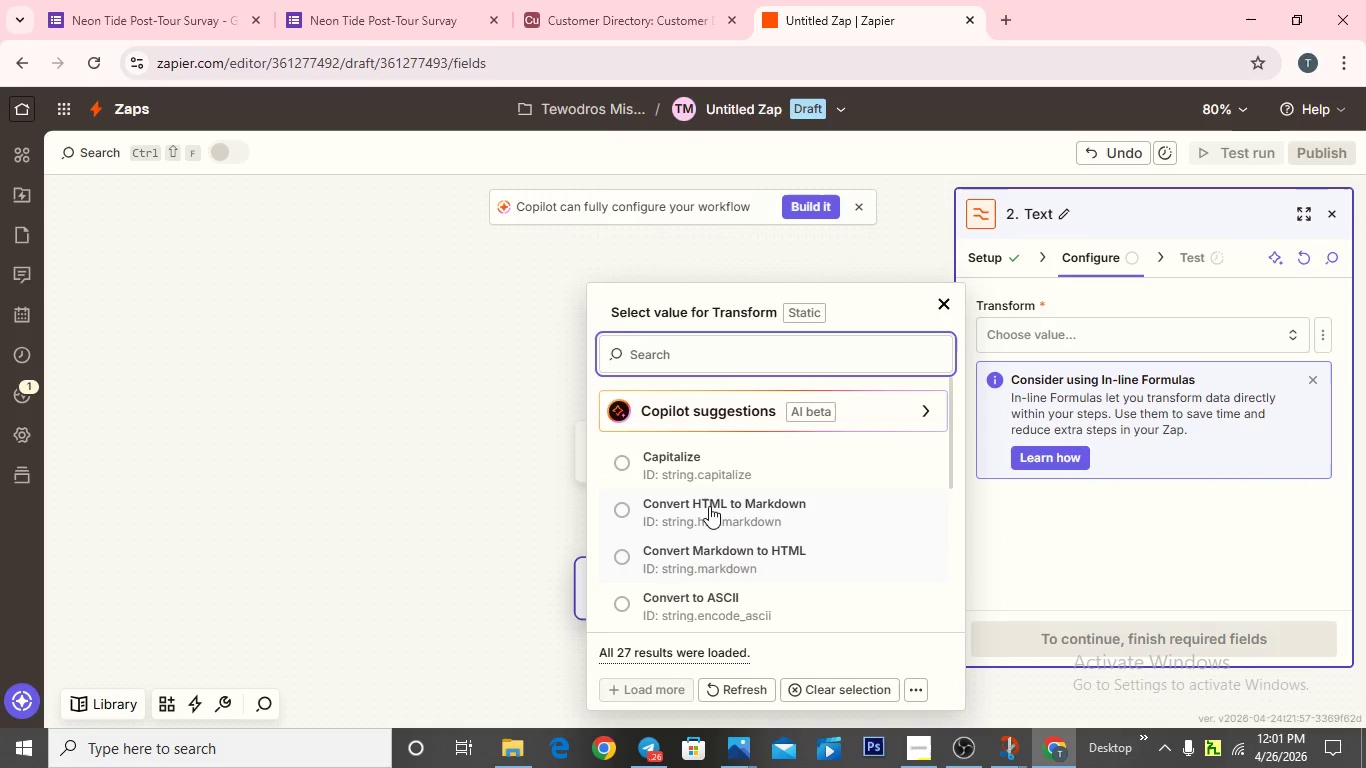 
left_click([701, 466])
 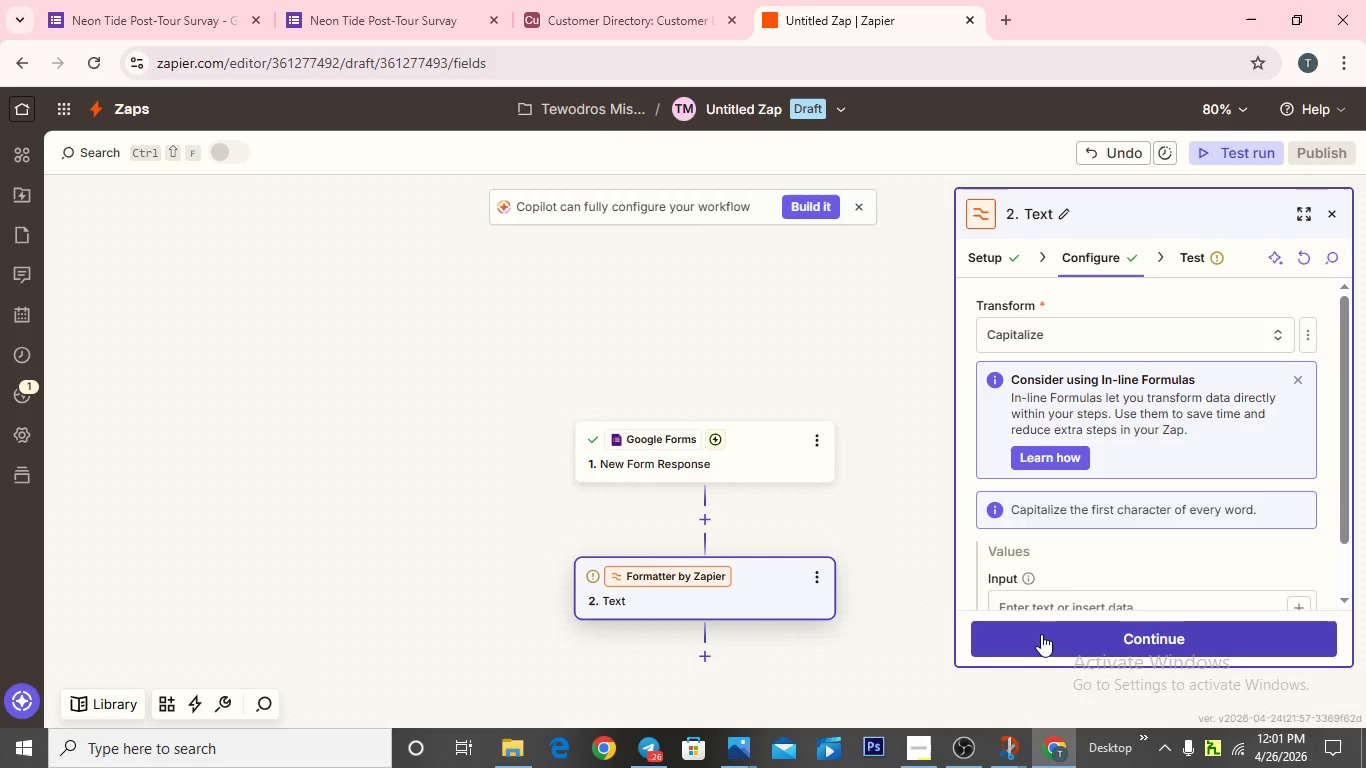 
scroll: coordinate [1074, 520], scroll_direction: down, amount: 2.0
 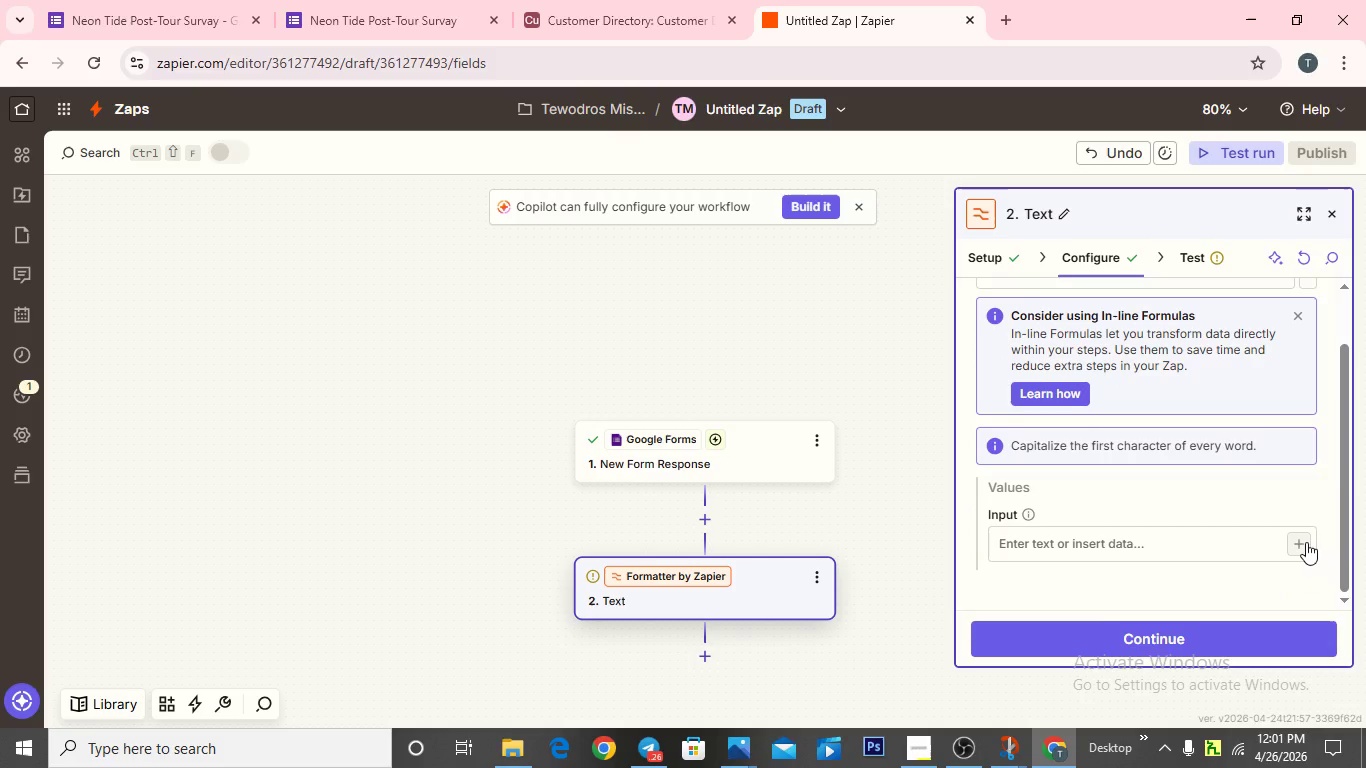 
left_click([1306, 542])
 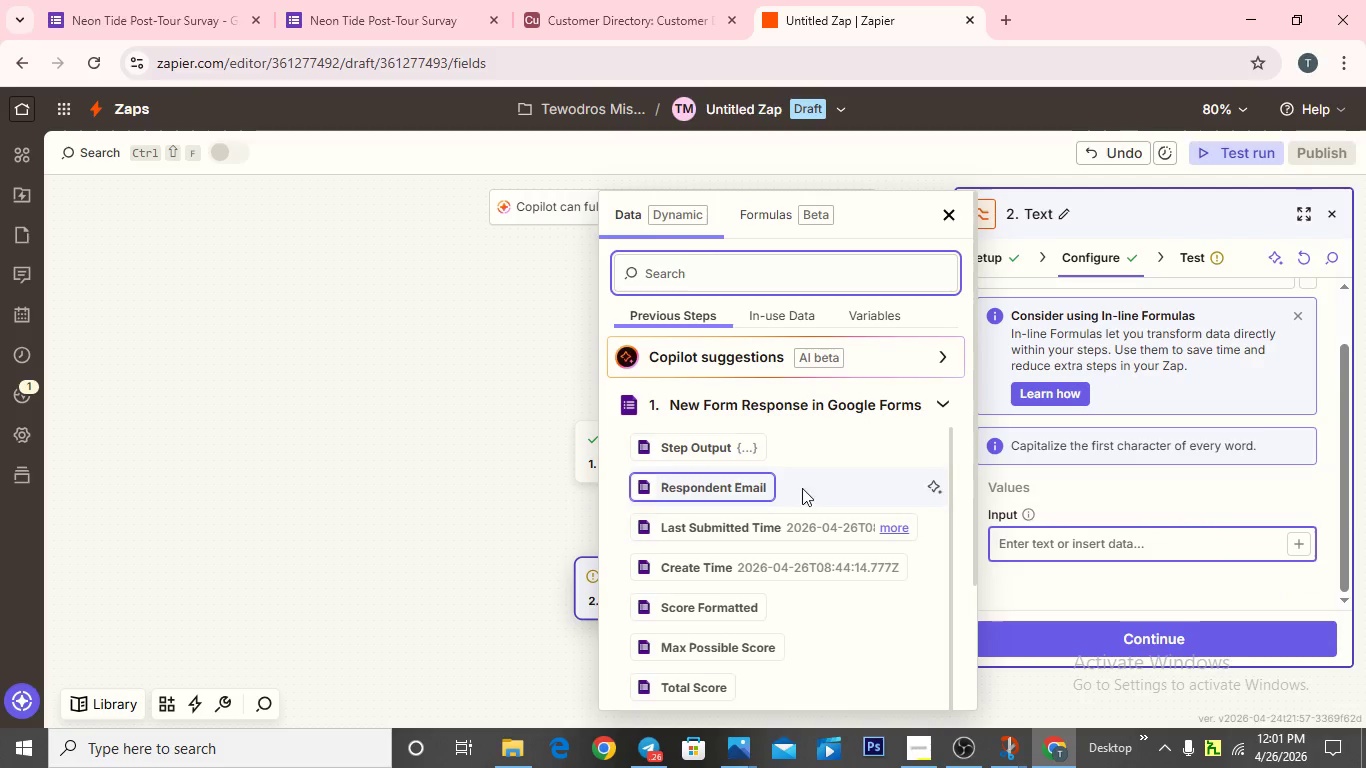 
scroll: coordinate [1090, 533], scroll_direction: down, amount: 14.0
 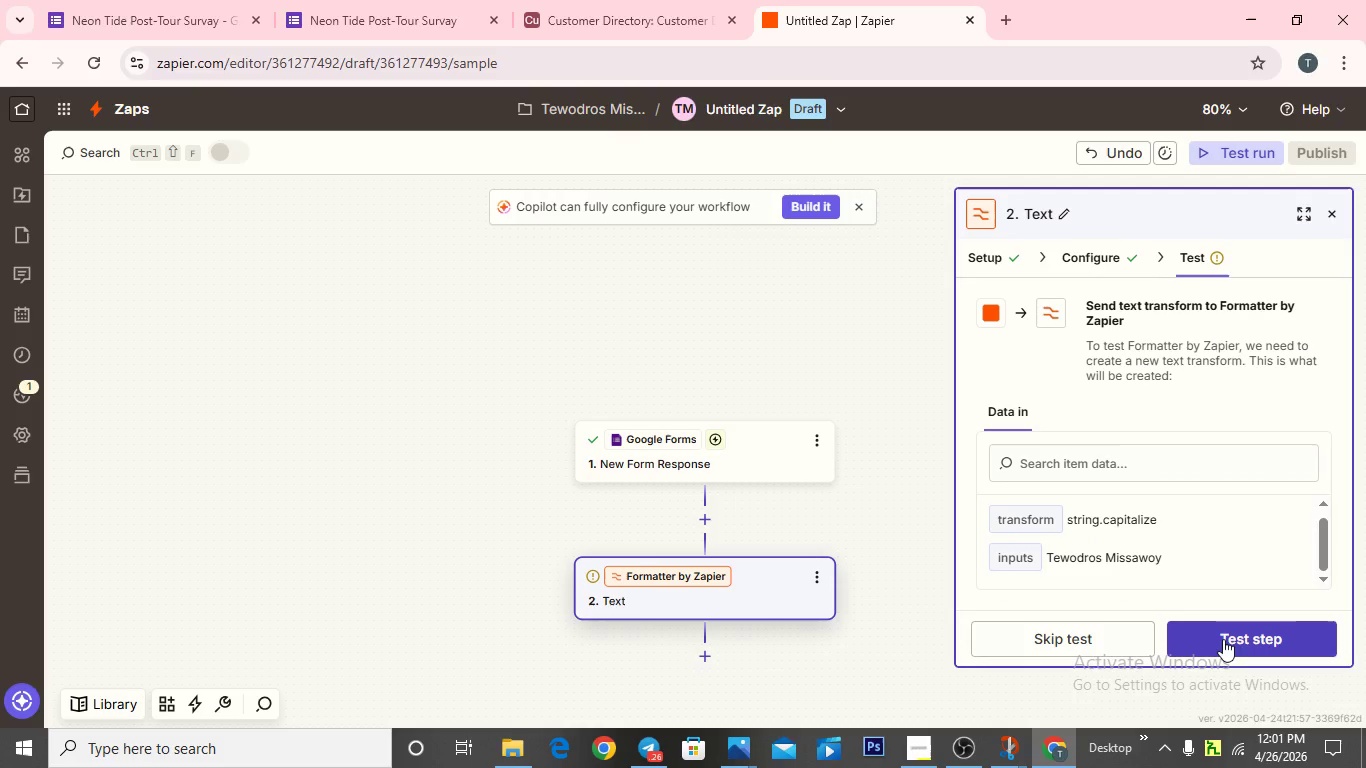 
left_click([1223, 640])
 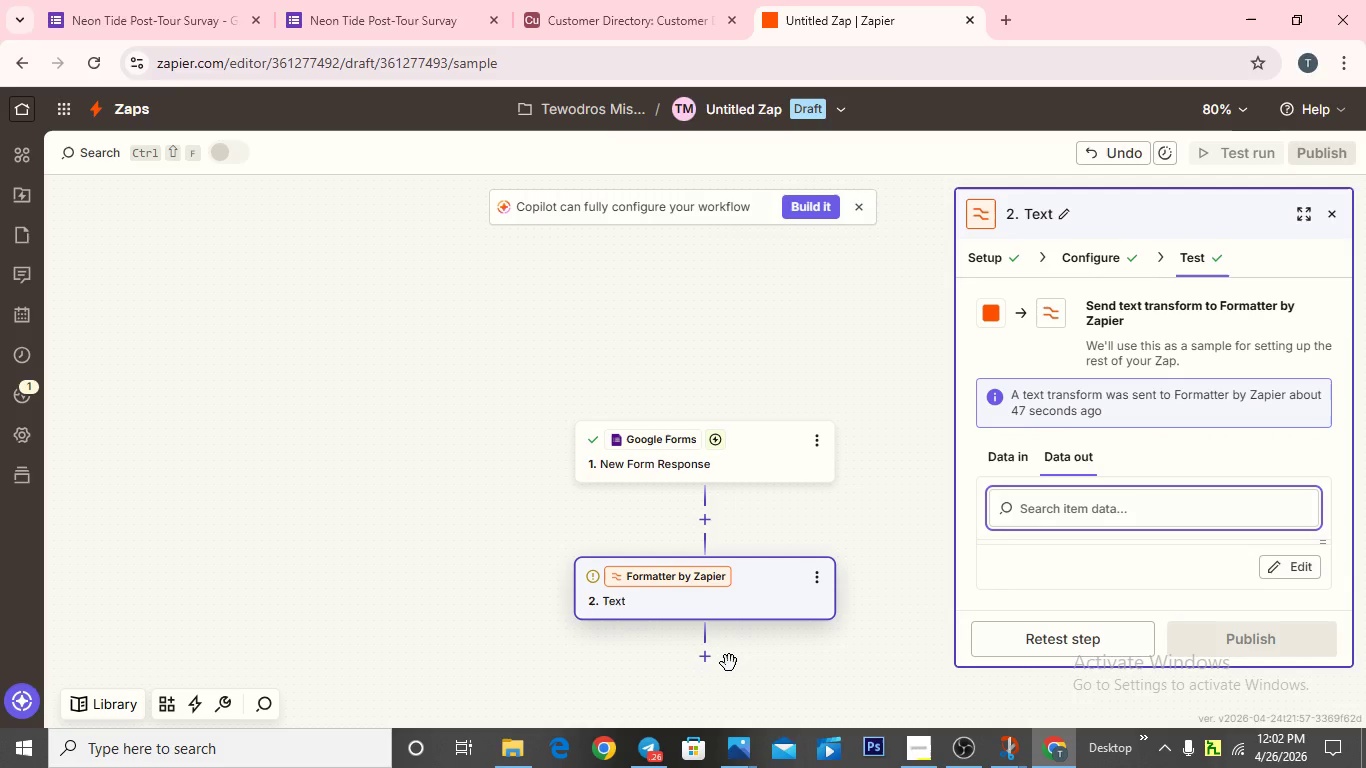 
wait(9.09)
 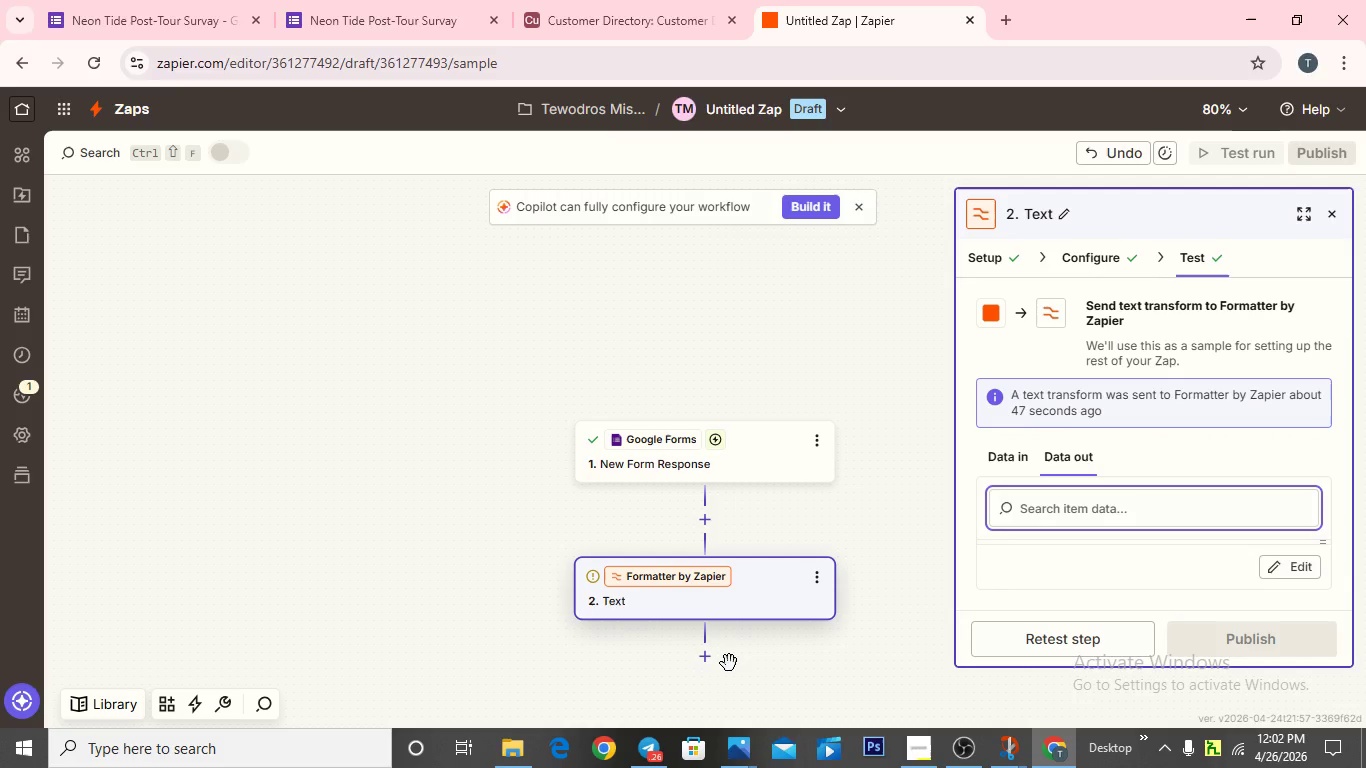 
left_click([700, 658])
 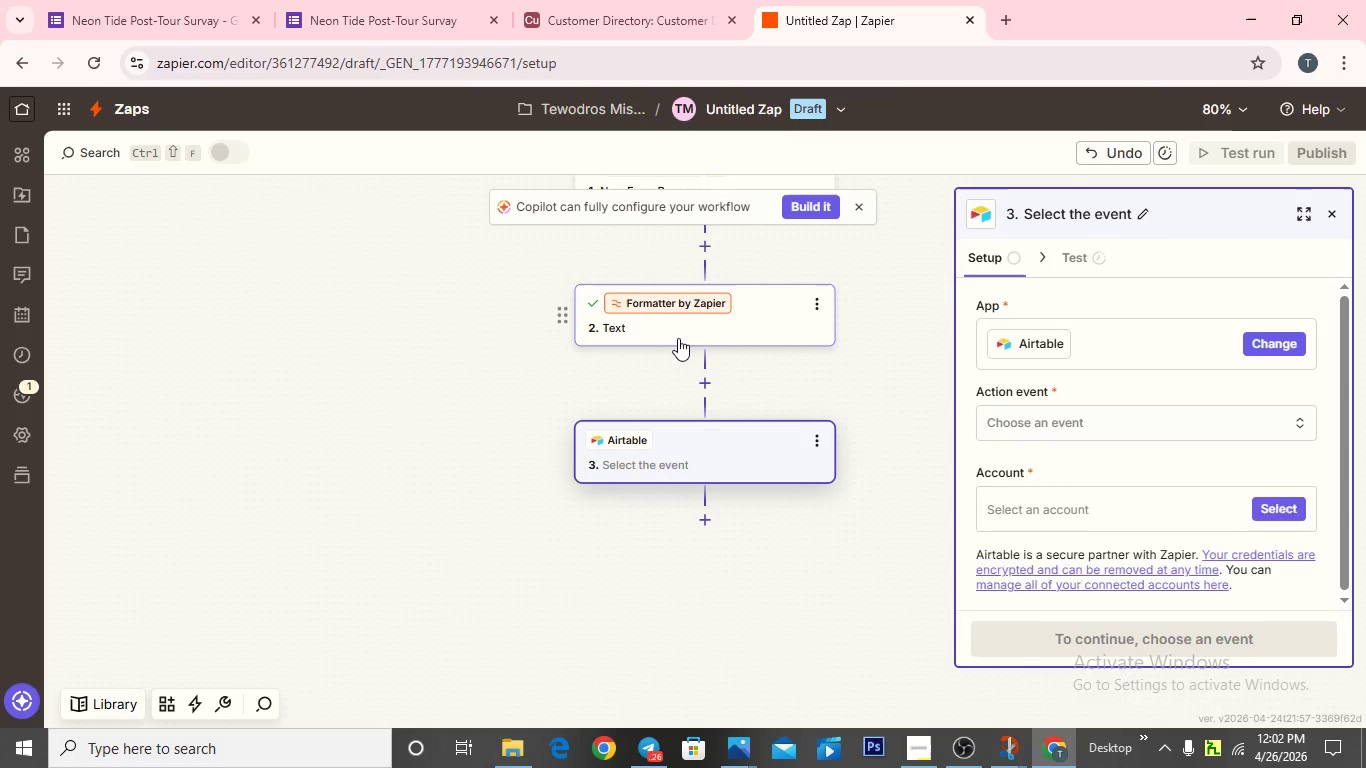 
wait(11.59)
 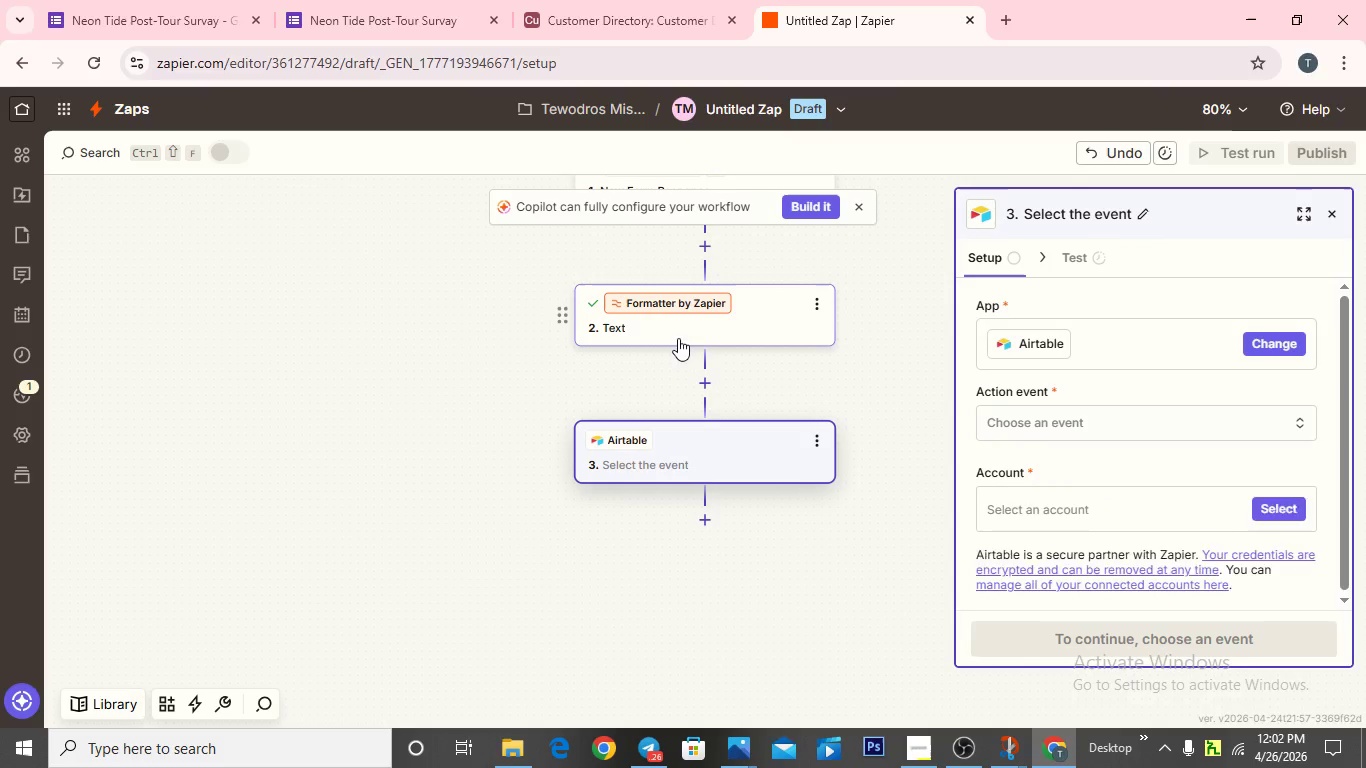 
scroll: coordinate [746, 556], scroll_direction: down, amount: 4.0
 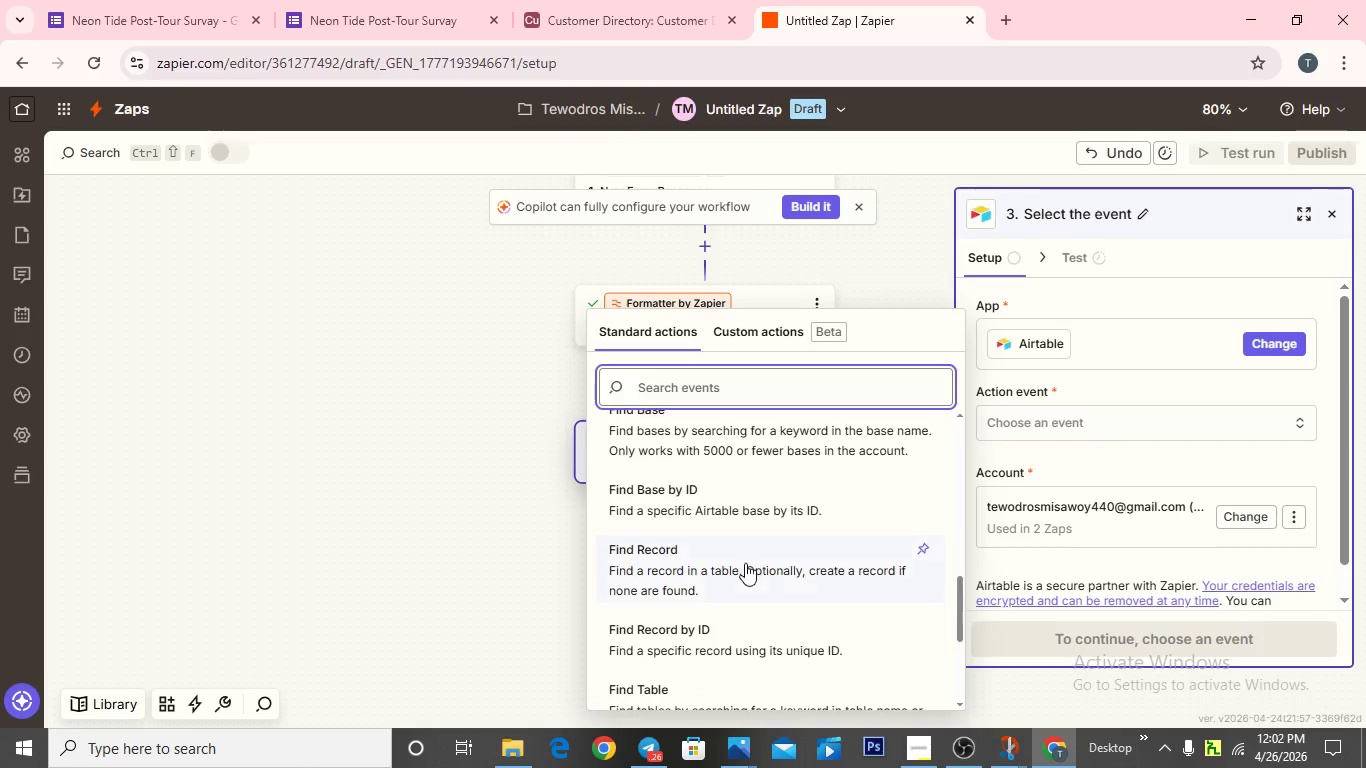 
left_click([747, 563])
 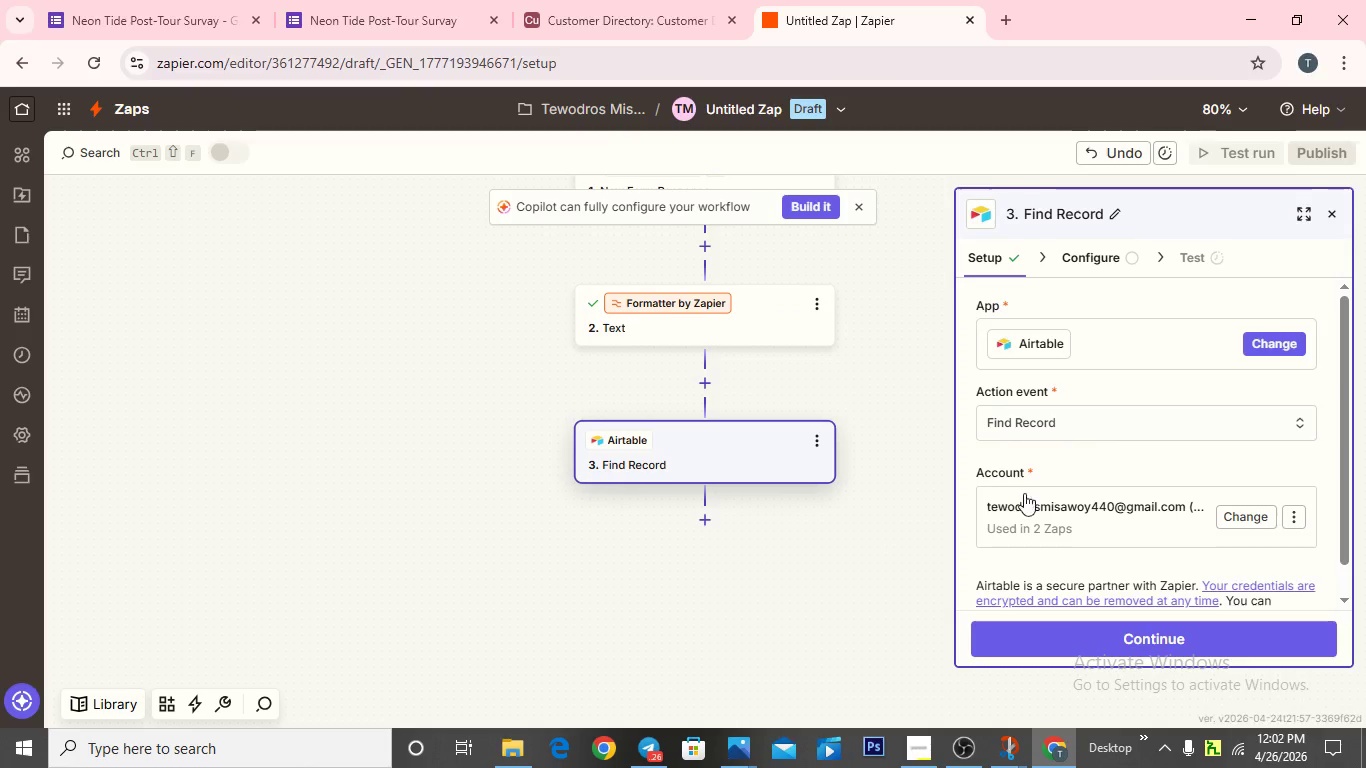 
scroll: coordinate [1033, 481], scroll_direction: down, amount: 3.0
 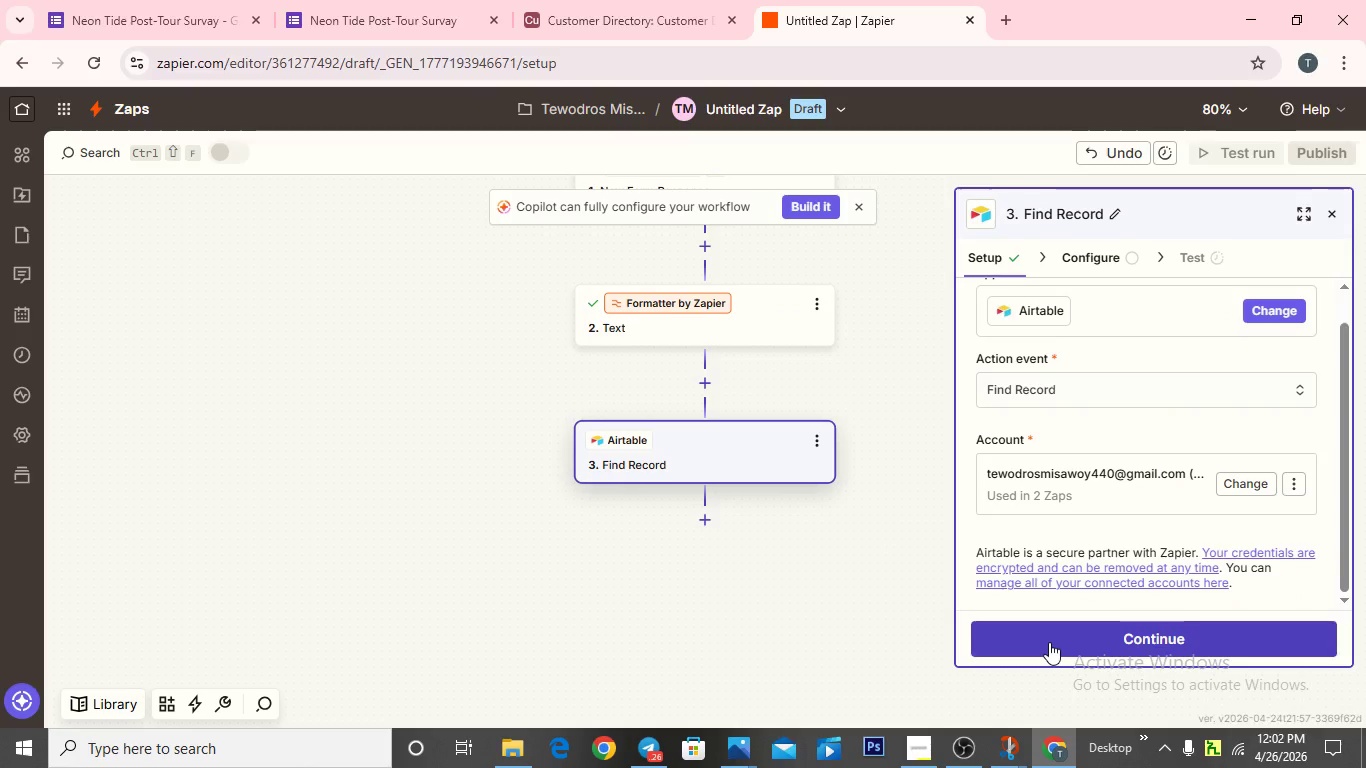 
left_click([1049, 642])
 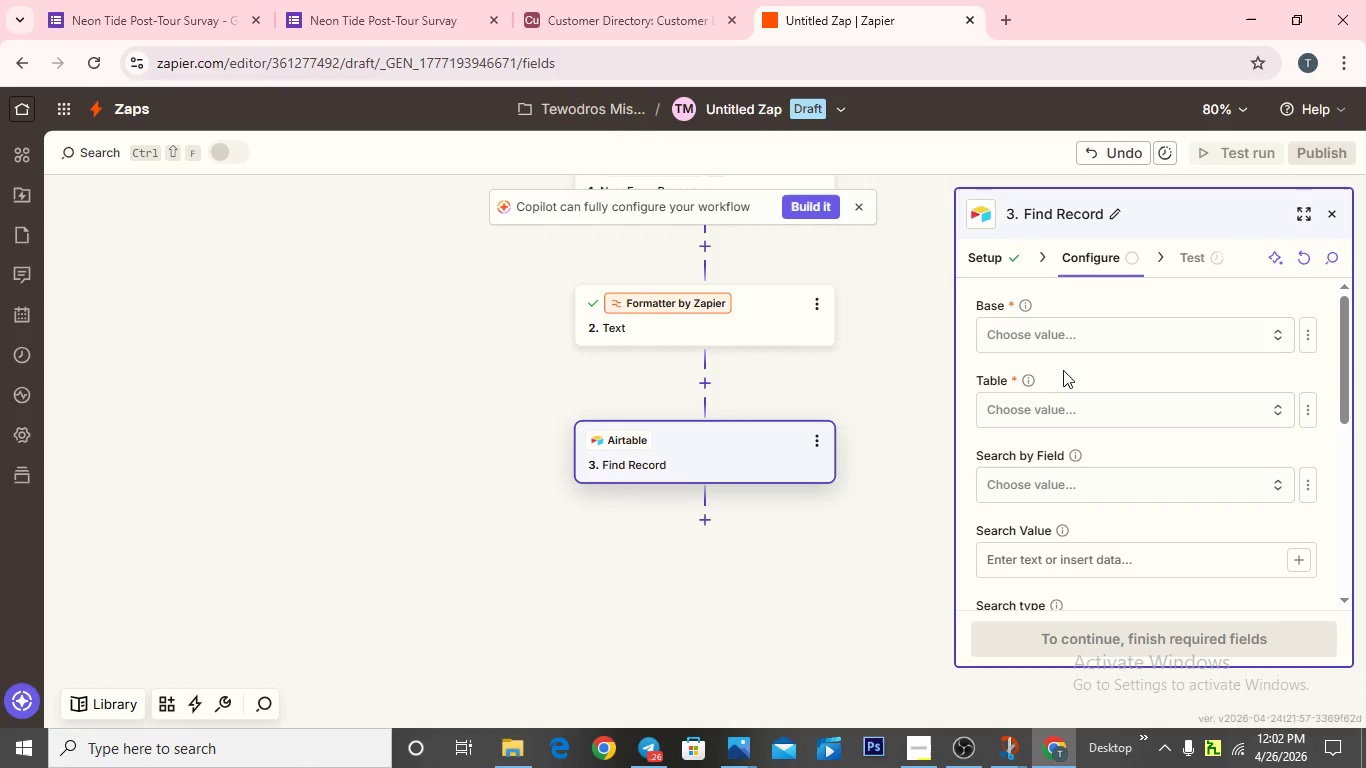 
left_click([1099, 334])
 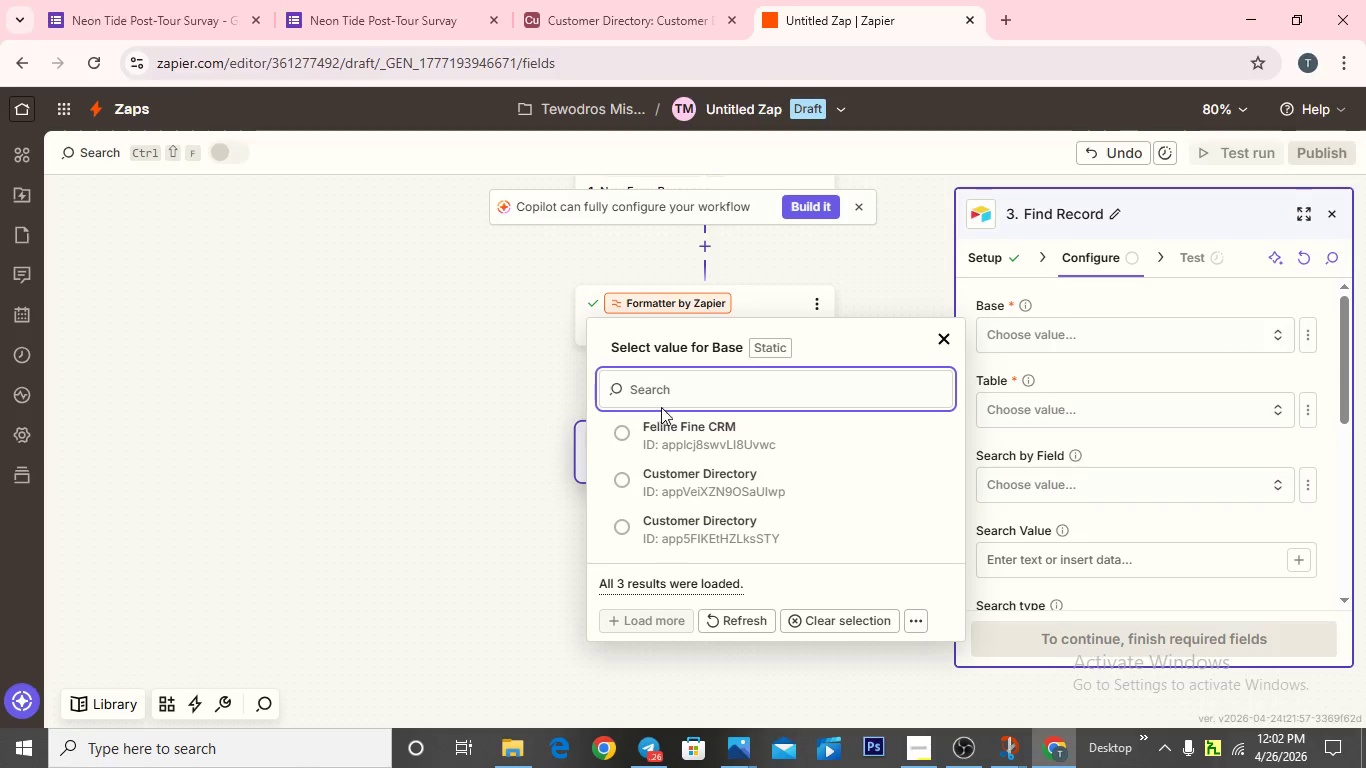 
wait(9.09)
 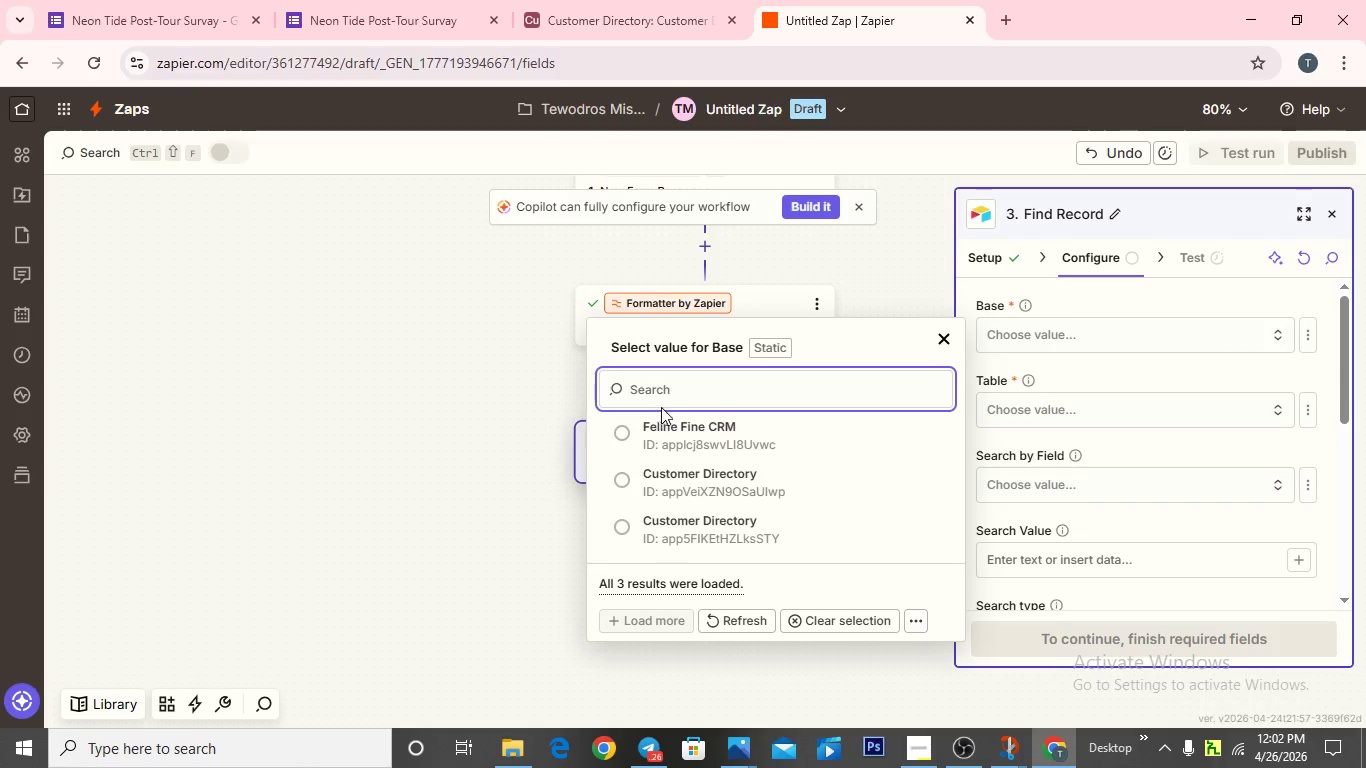 
scroll: coordinate [668, 446], scroll_direction: down, amount: 13.0
 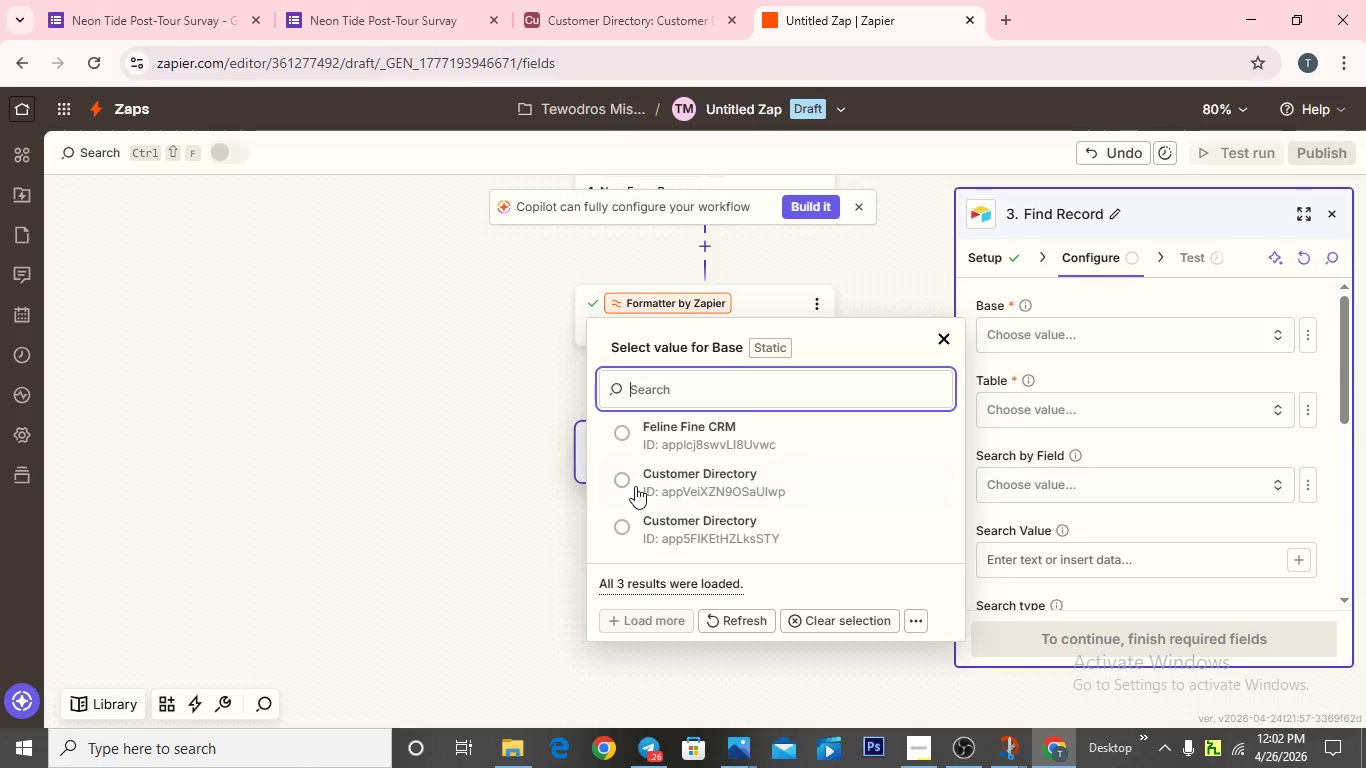 
left_click([620, 484])
 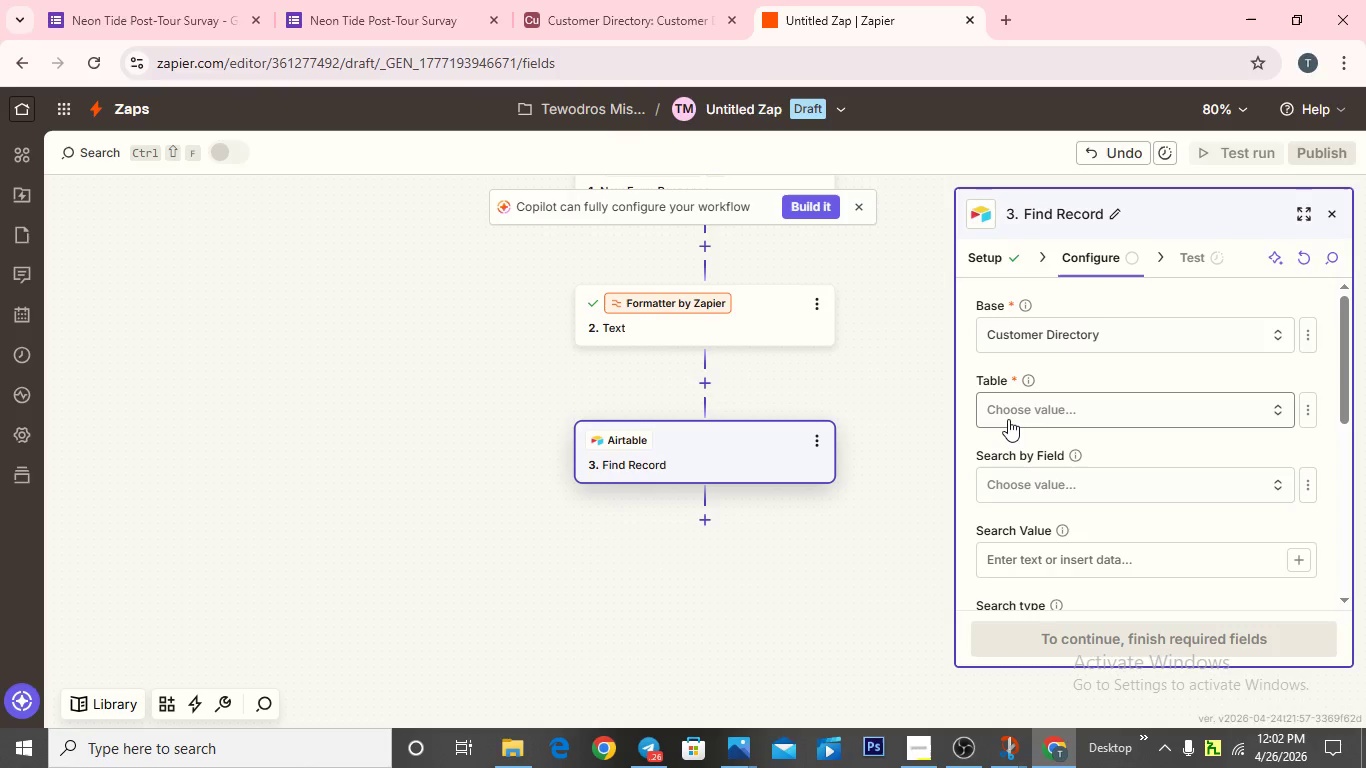 
left_click([1009, 418])
 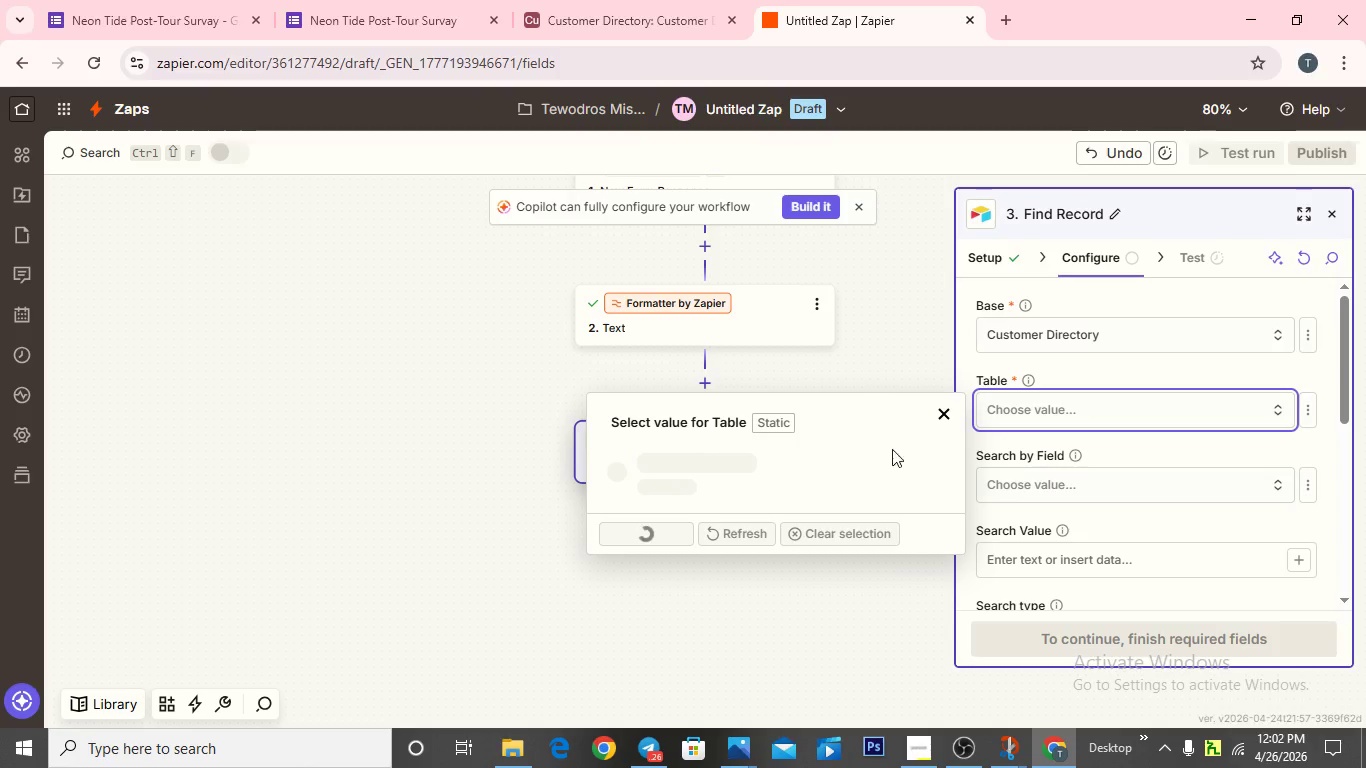 
mouse_move([797, 466])
 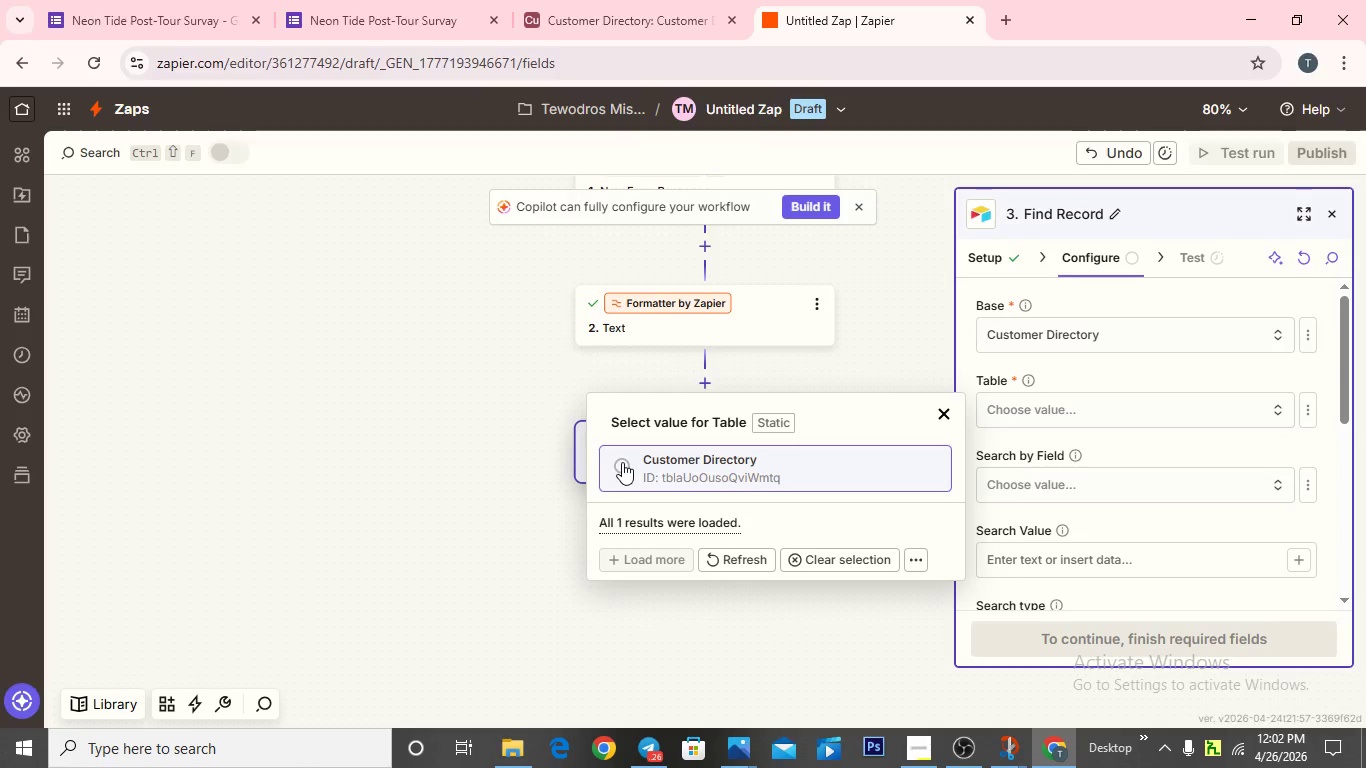 
left_click([622, 462])
 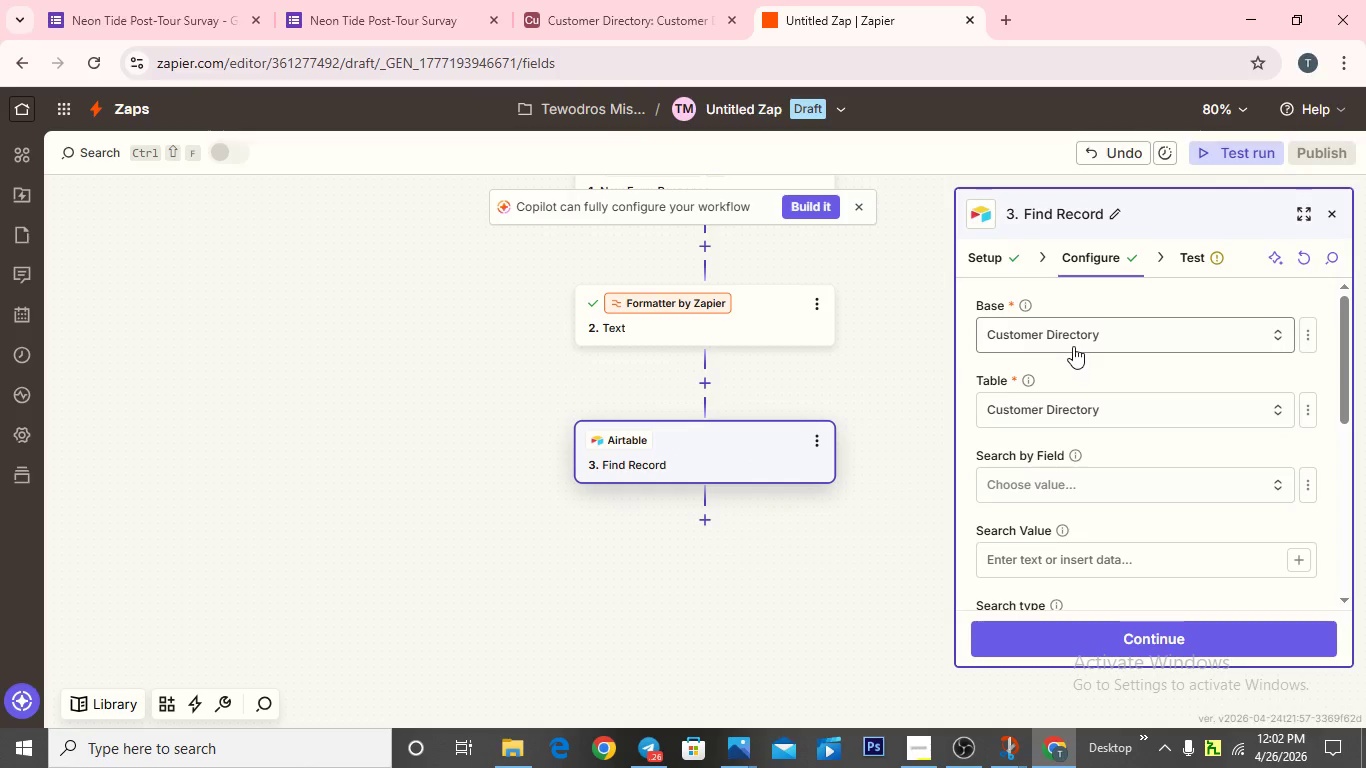 
left_click([1073, 336])
 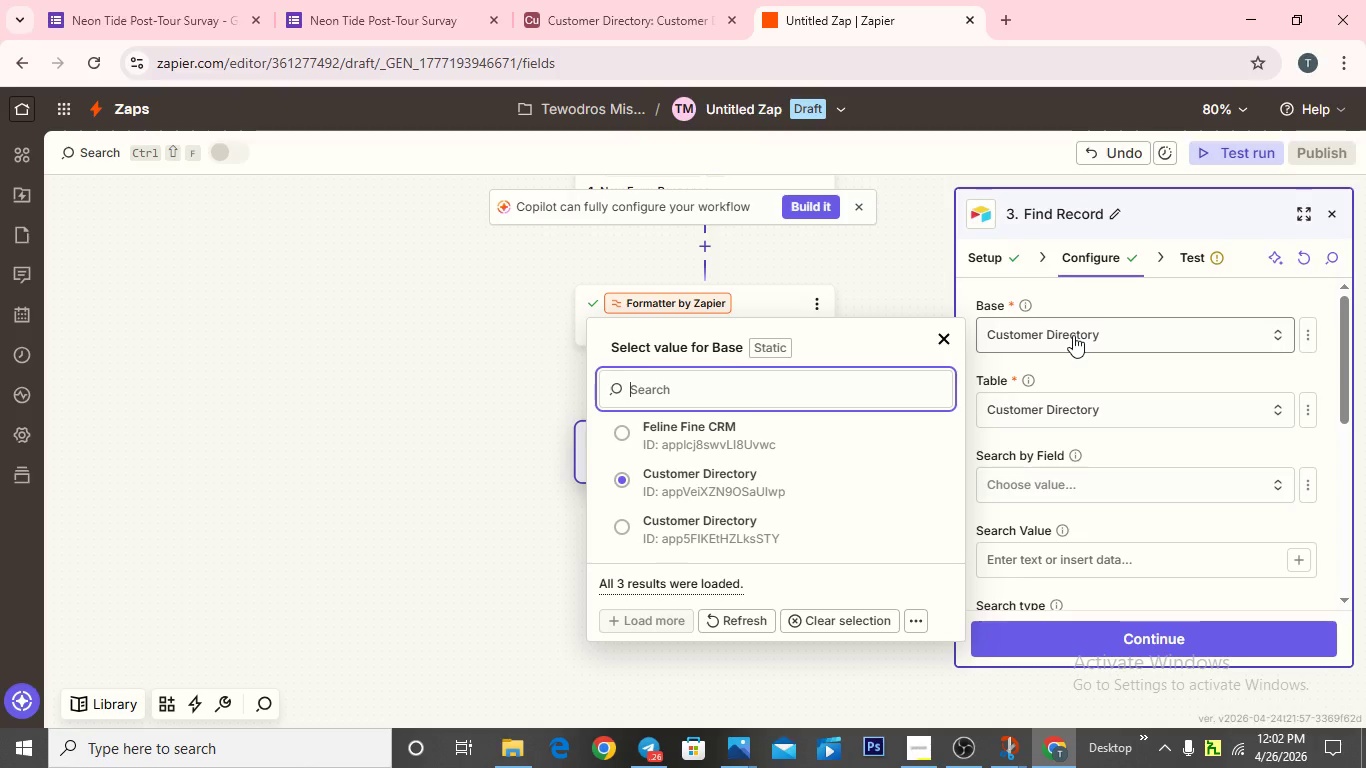 
wait(9.52)
 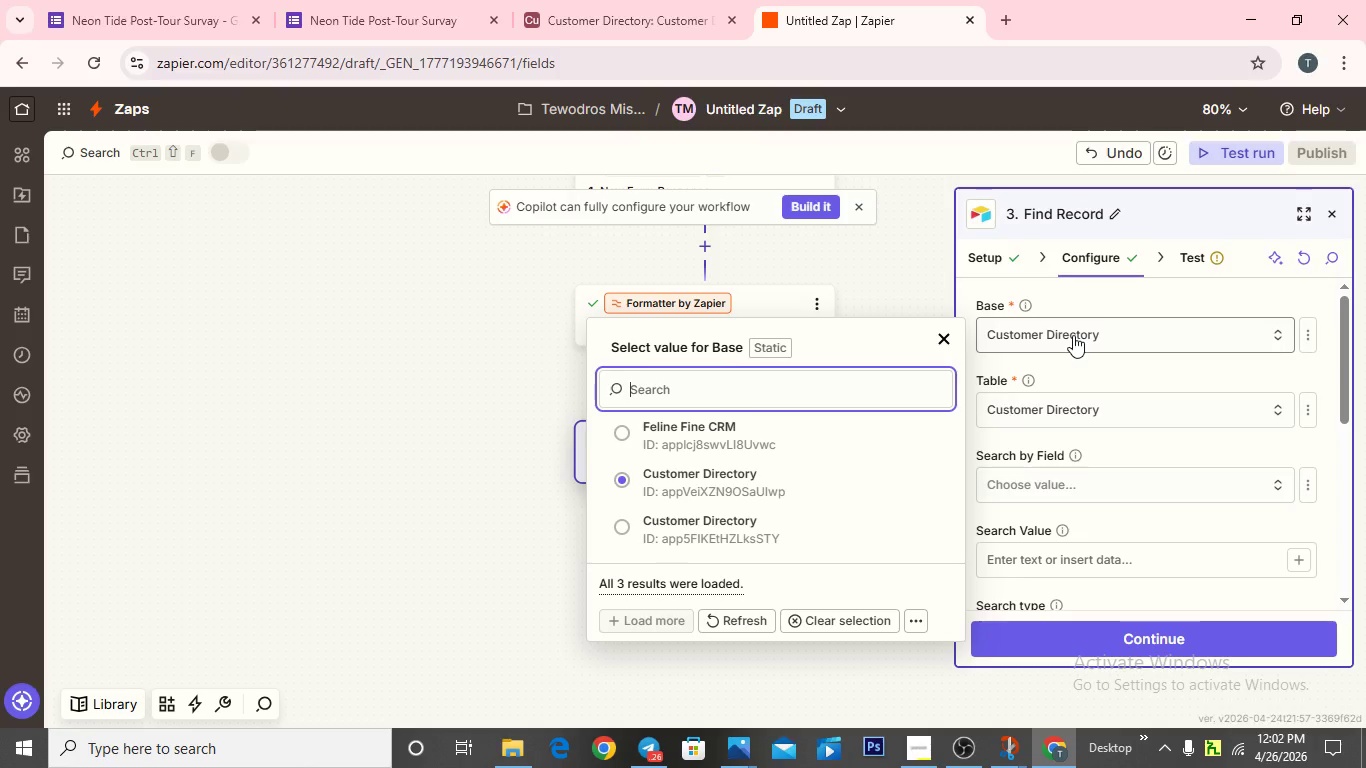 
scroll: coordinate [1071, 496], scroll_direction: down, amount: 1.0
 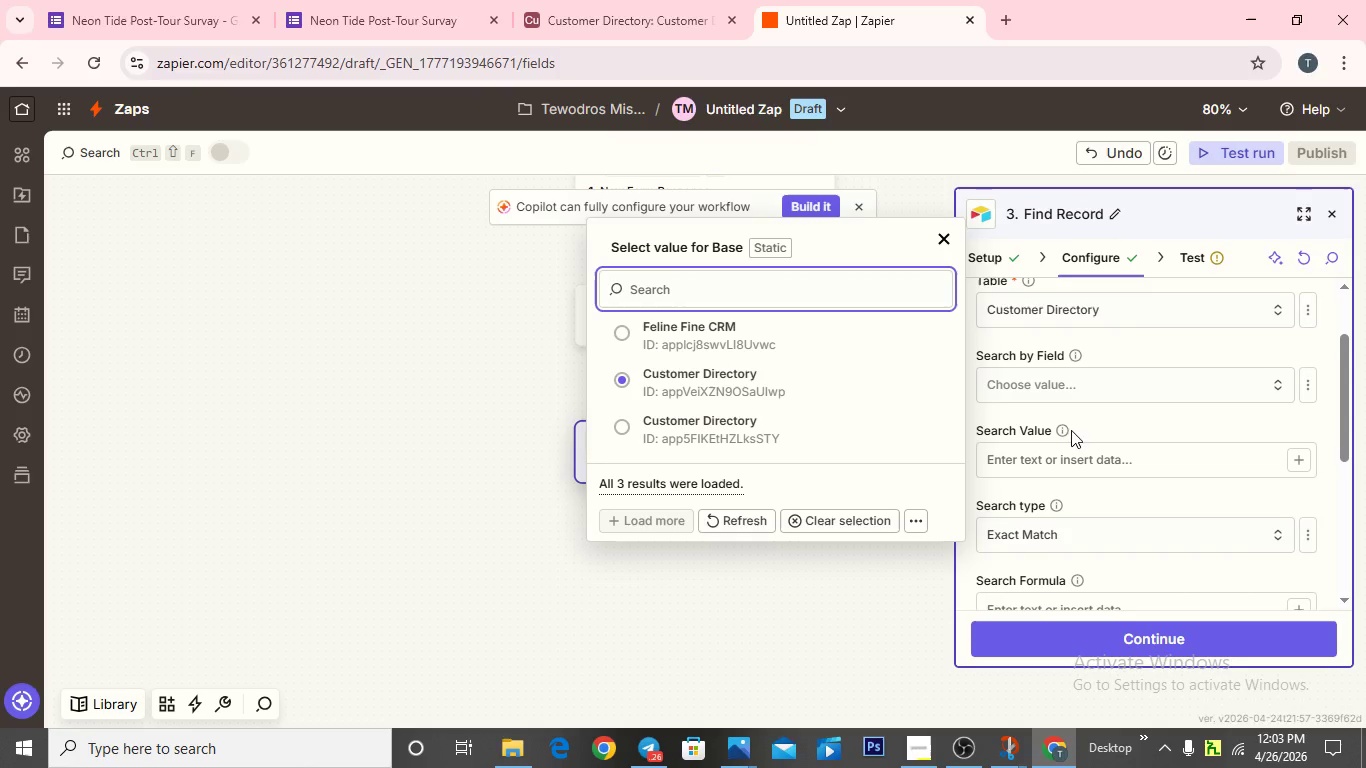 
left_click([1052, 391])
 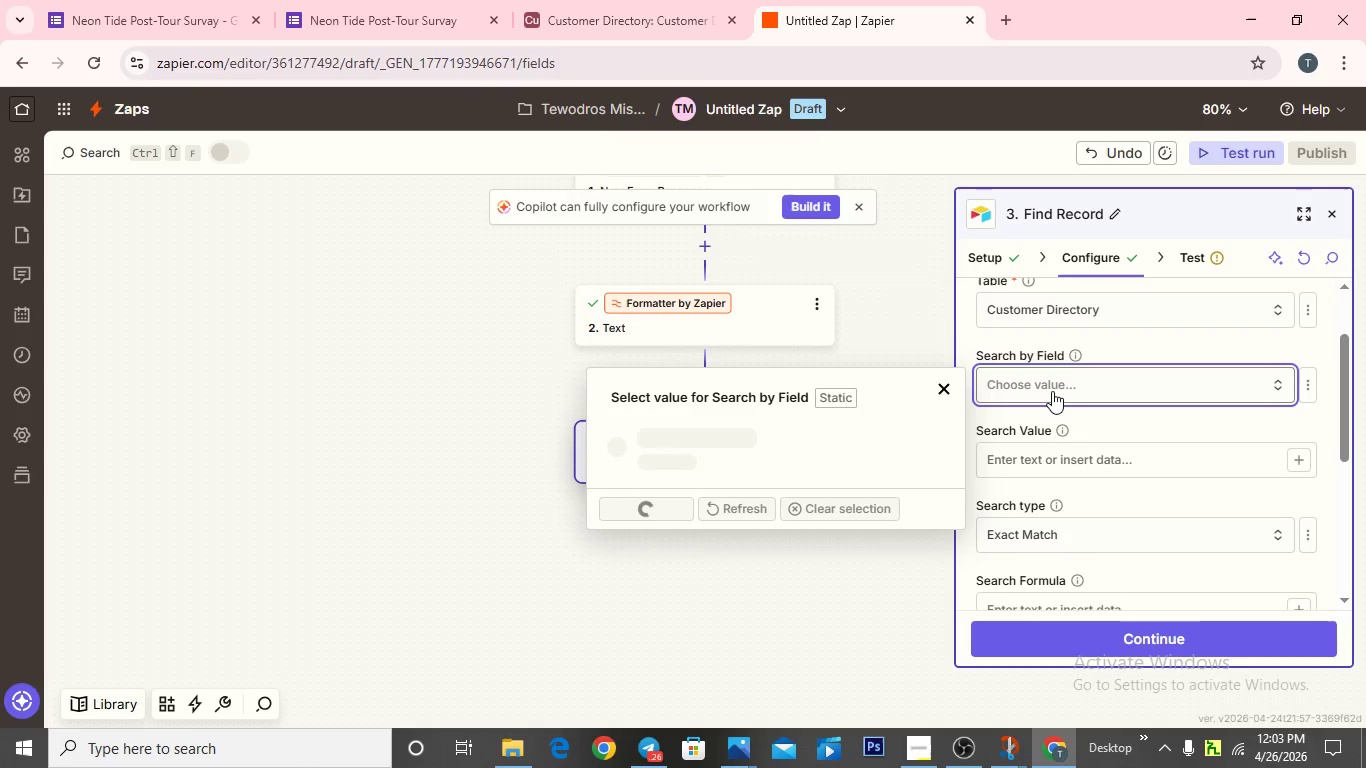 
wait(5.3)
 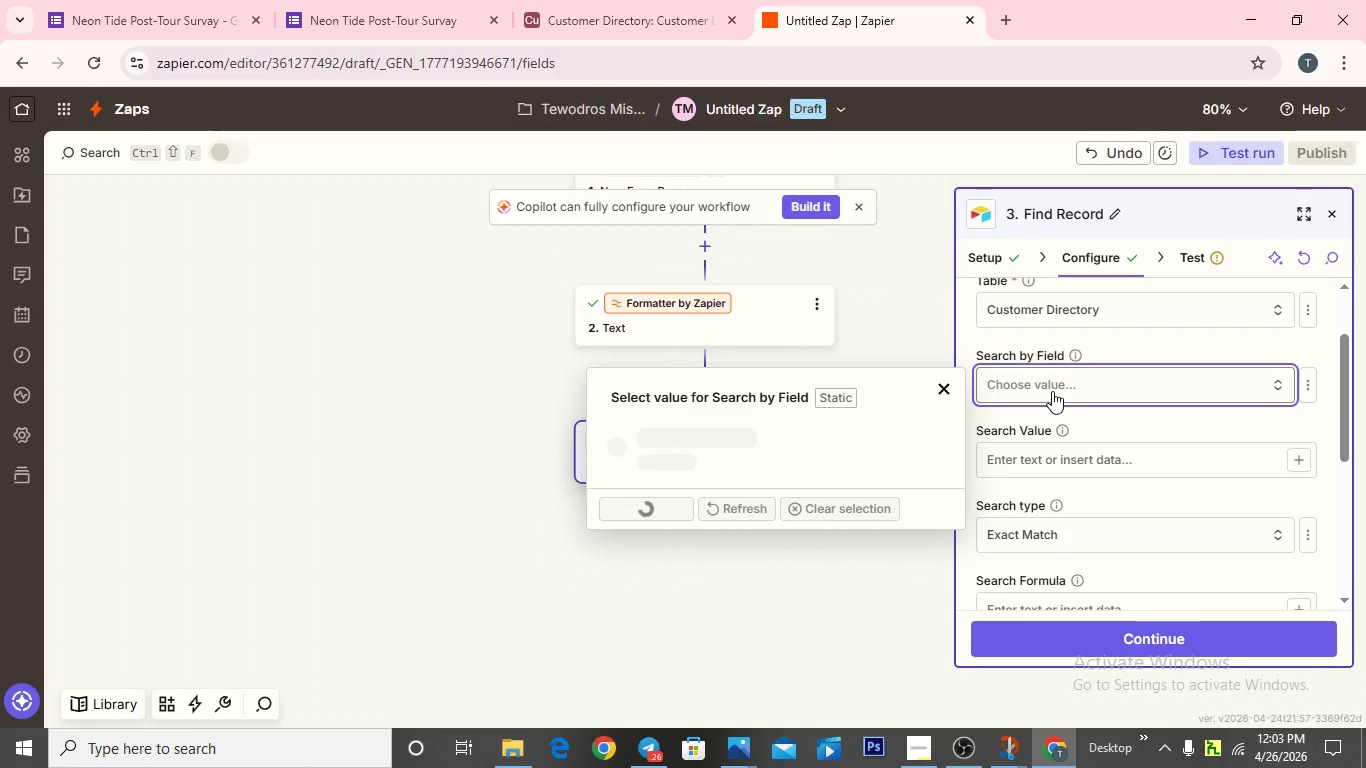 
scroll: coordinate [1084, 477], scroll_direction: down, amount: 1.0
 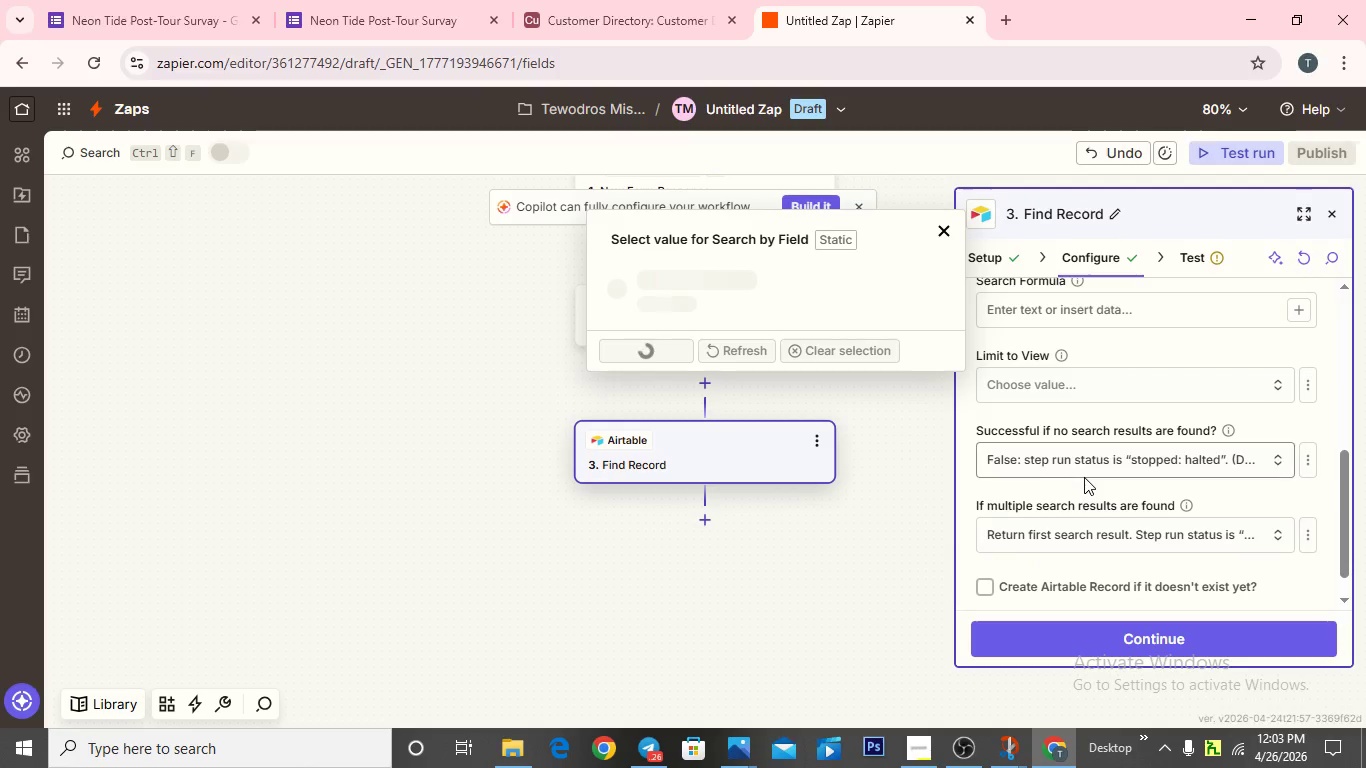 
scroll: coordinate [1084, 477], scroll_direction: up, amount: 3.0
 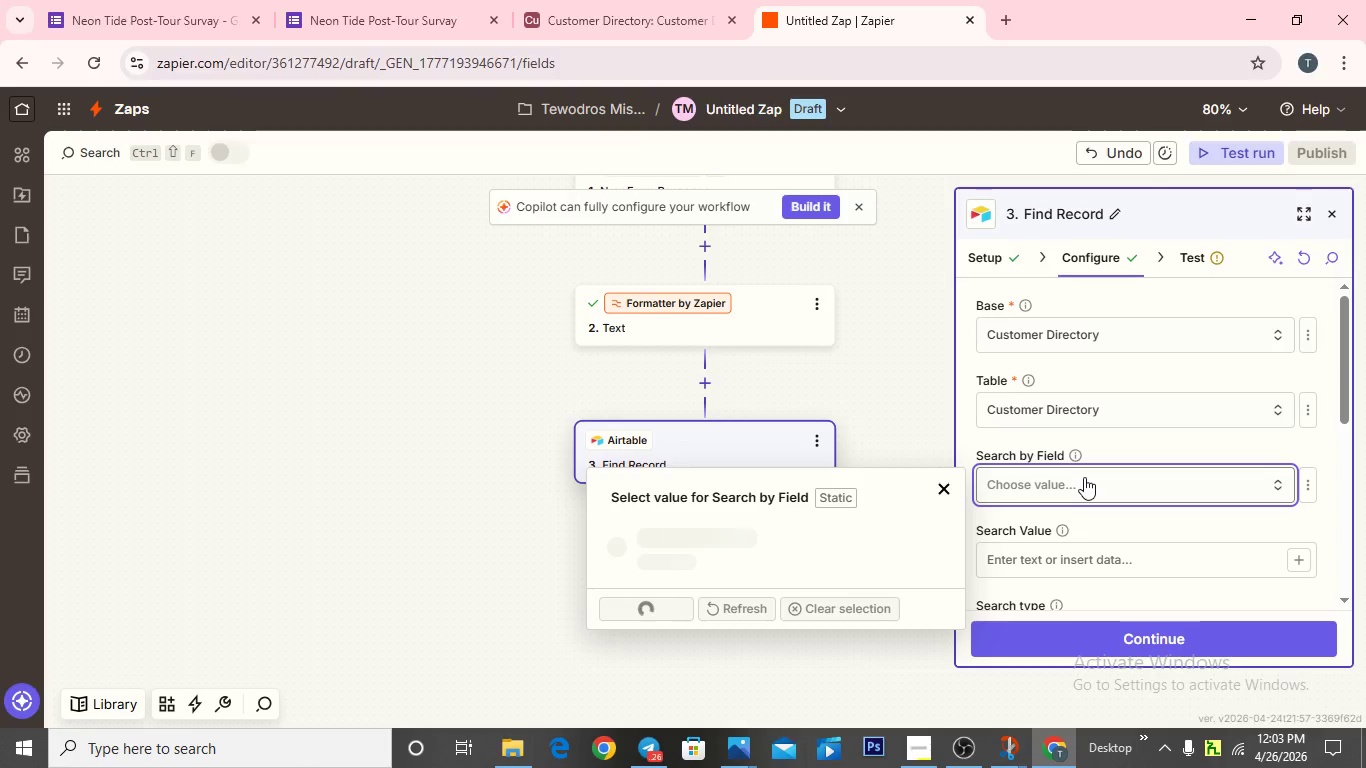 
wait(14.04)
 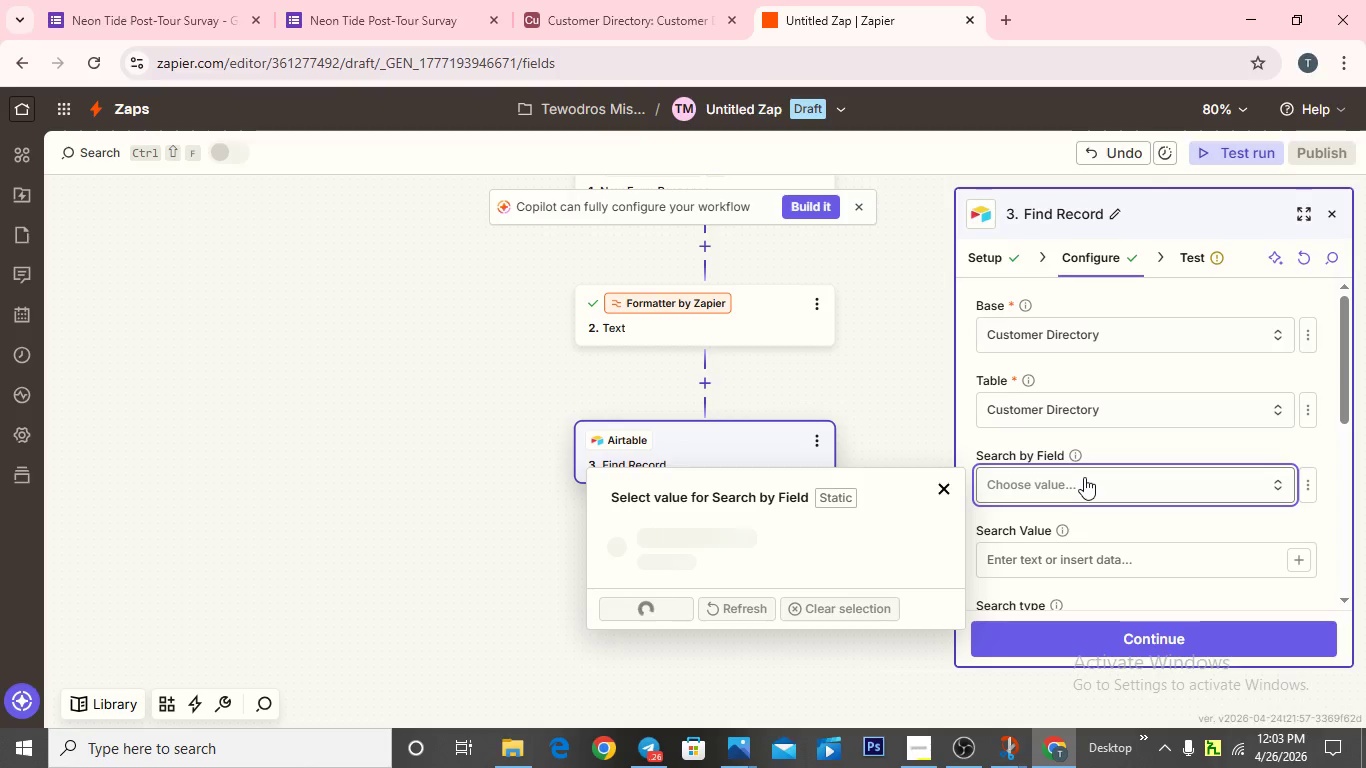 
scroll: coordinate [710, 500], scroll_direction: down, amount: 2.0
 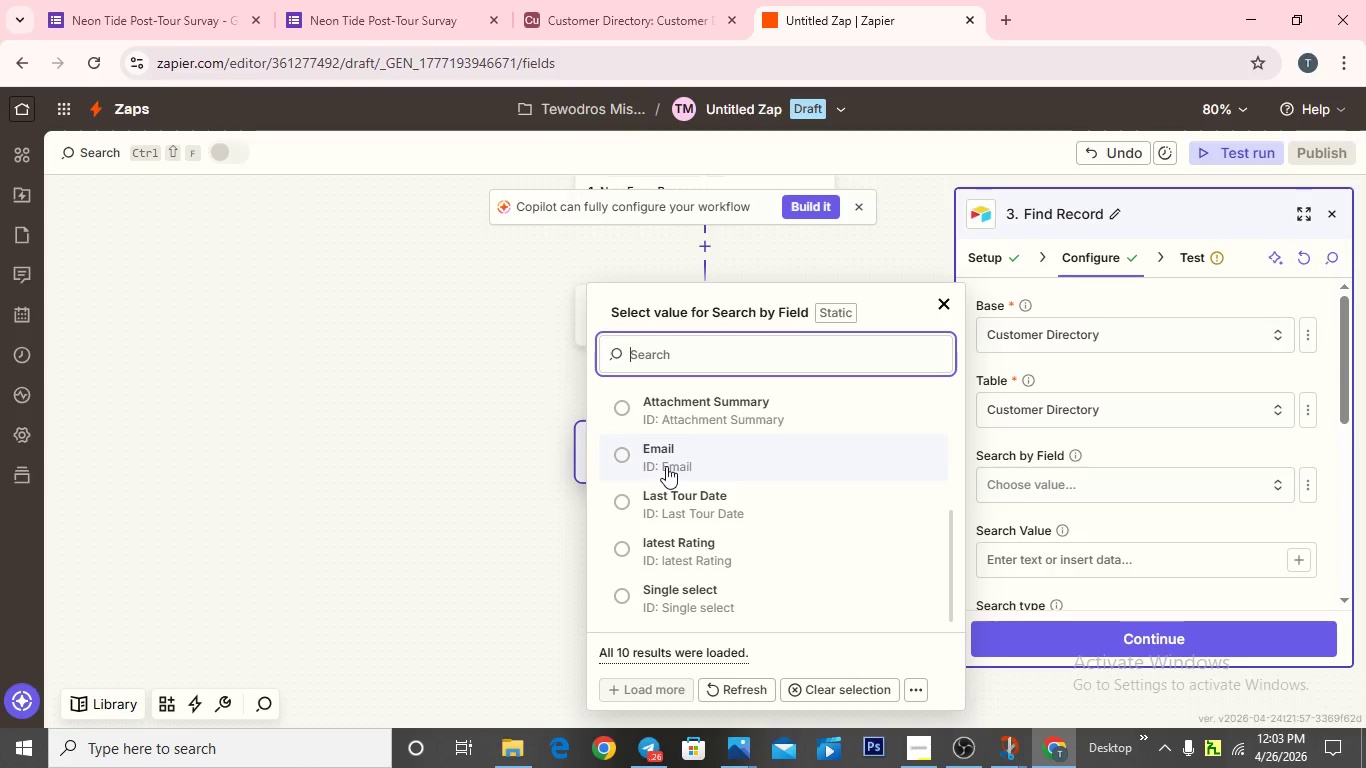 
left_click([666, 466])
 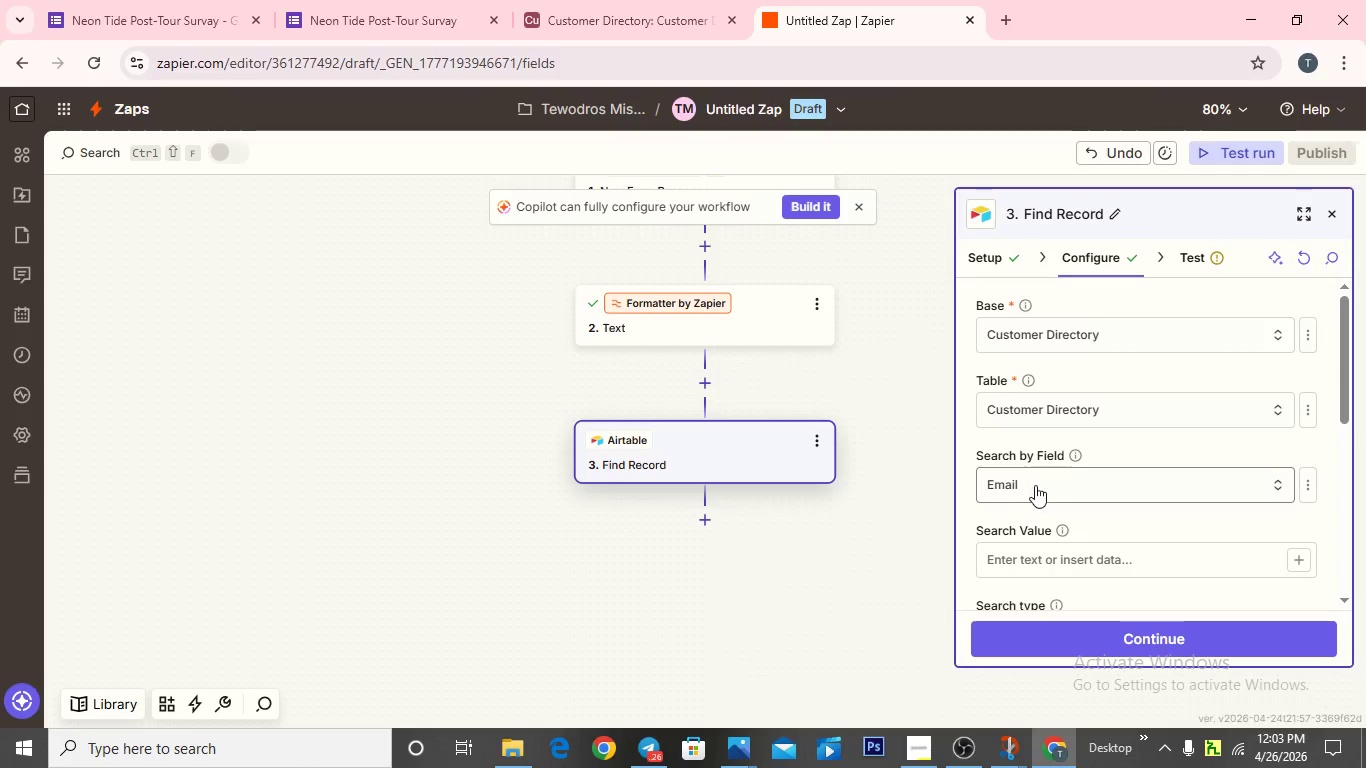 
scroll: coordinate [1042, 490], scroll_direction: down, amount: 2.0
 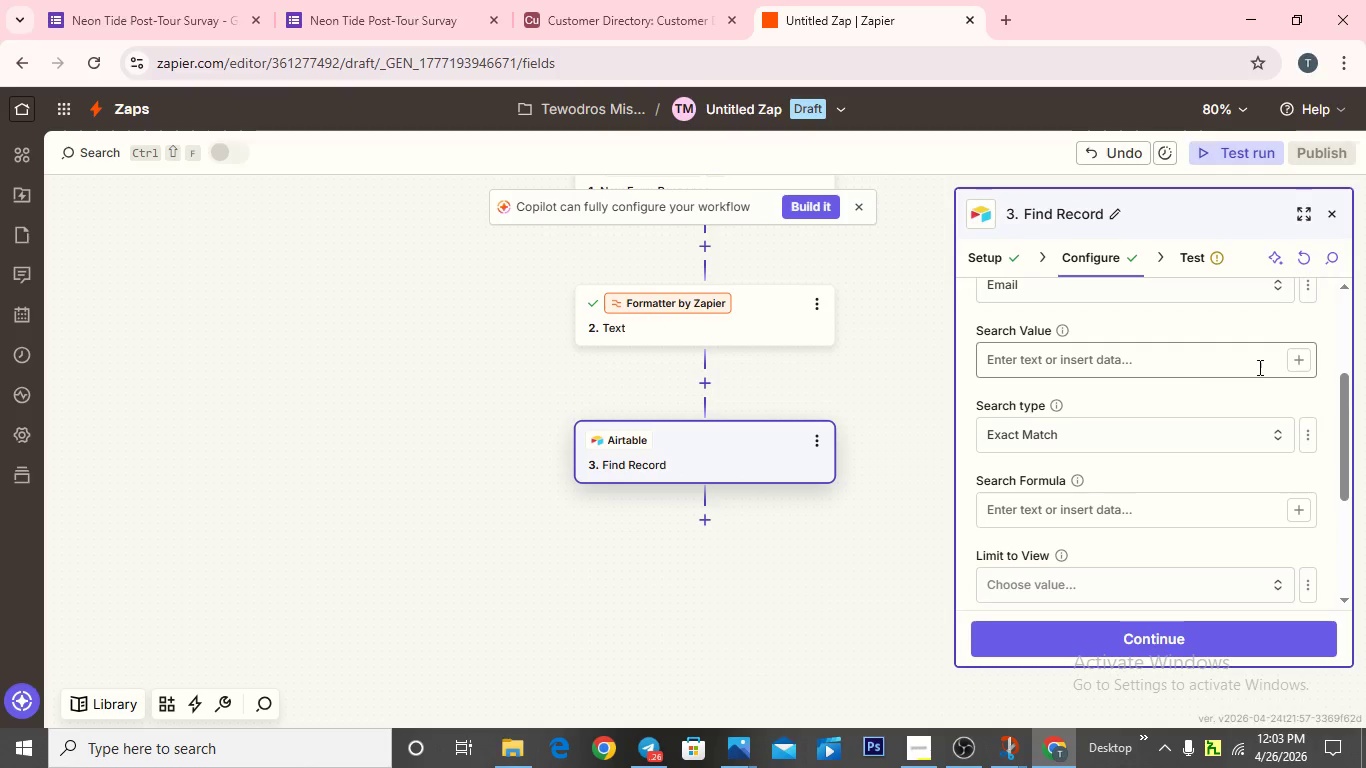 
wait(5.08)
 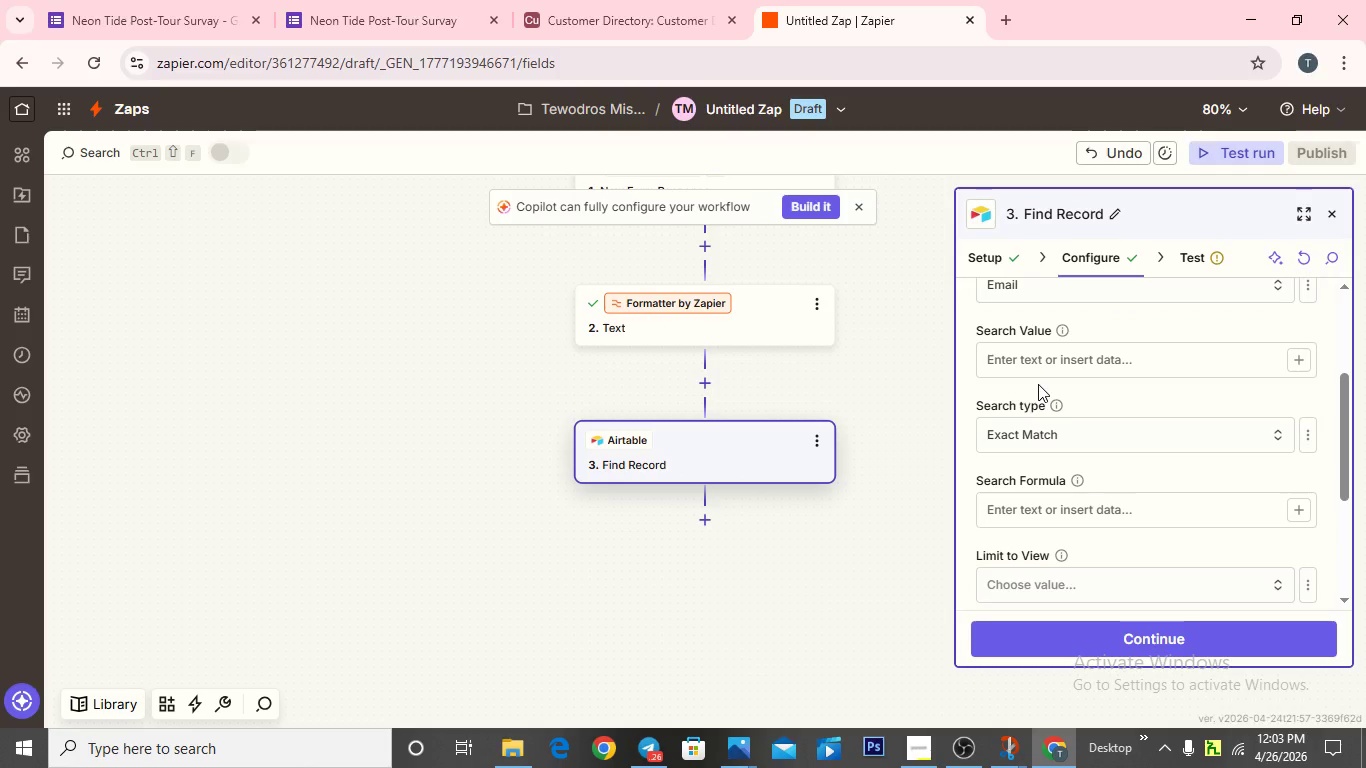 
left_click([1301, 359])
 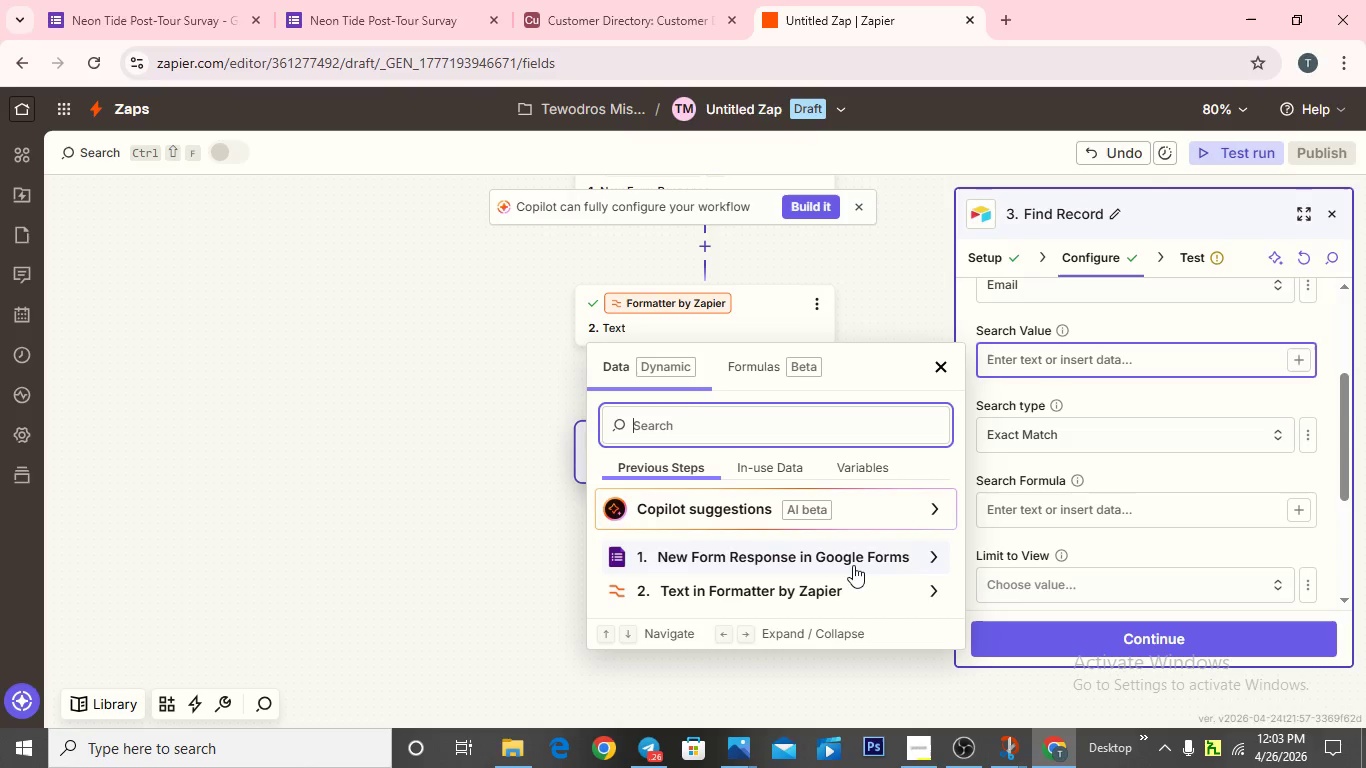 
left_click([852, 558])
 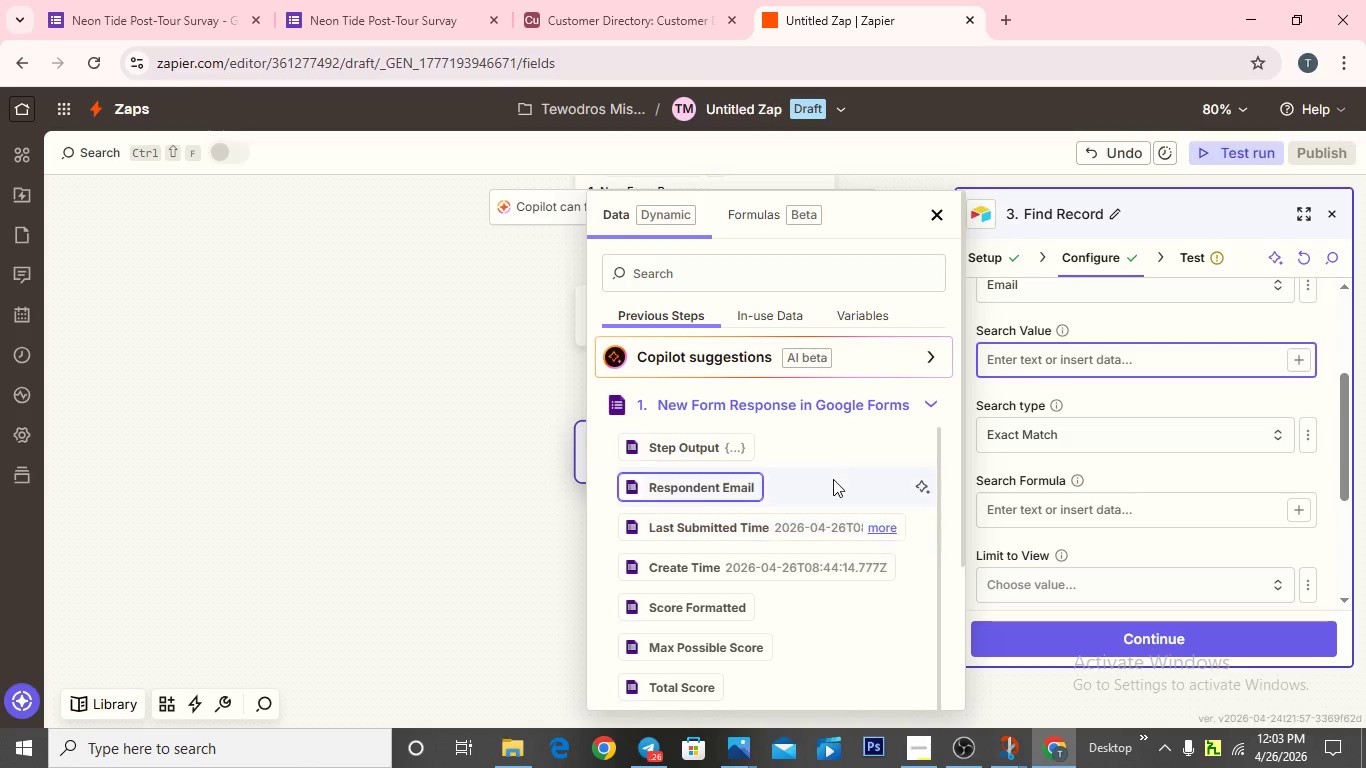 
scroll: coordinate [820, 503], scroll_direction: down, amount: 6.0
 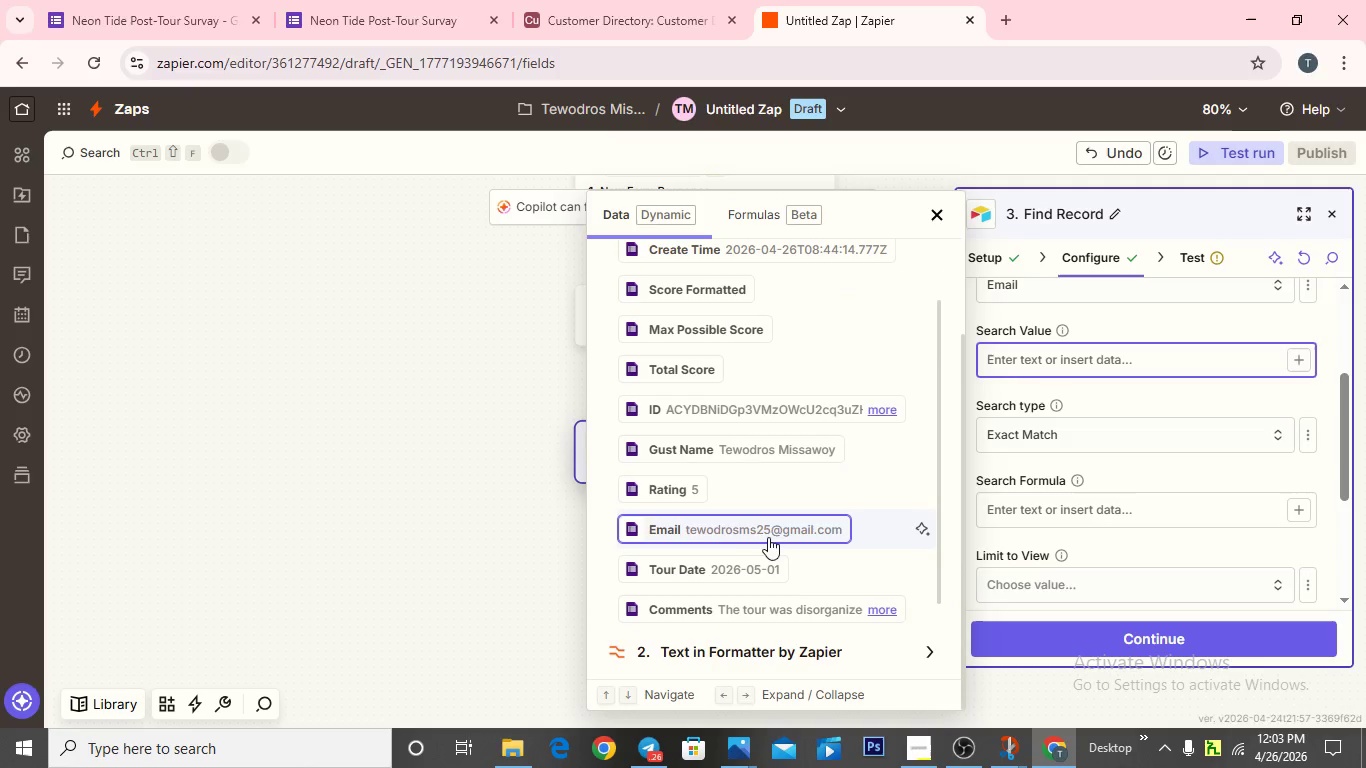 
left_click([771, 537])
 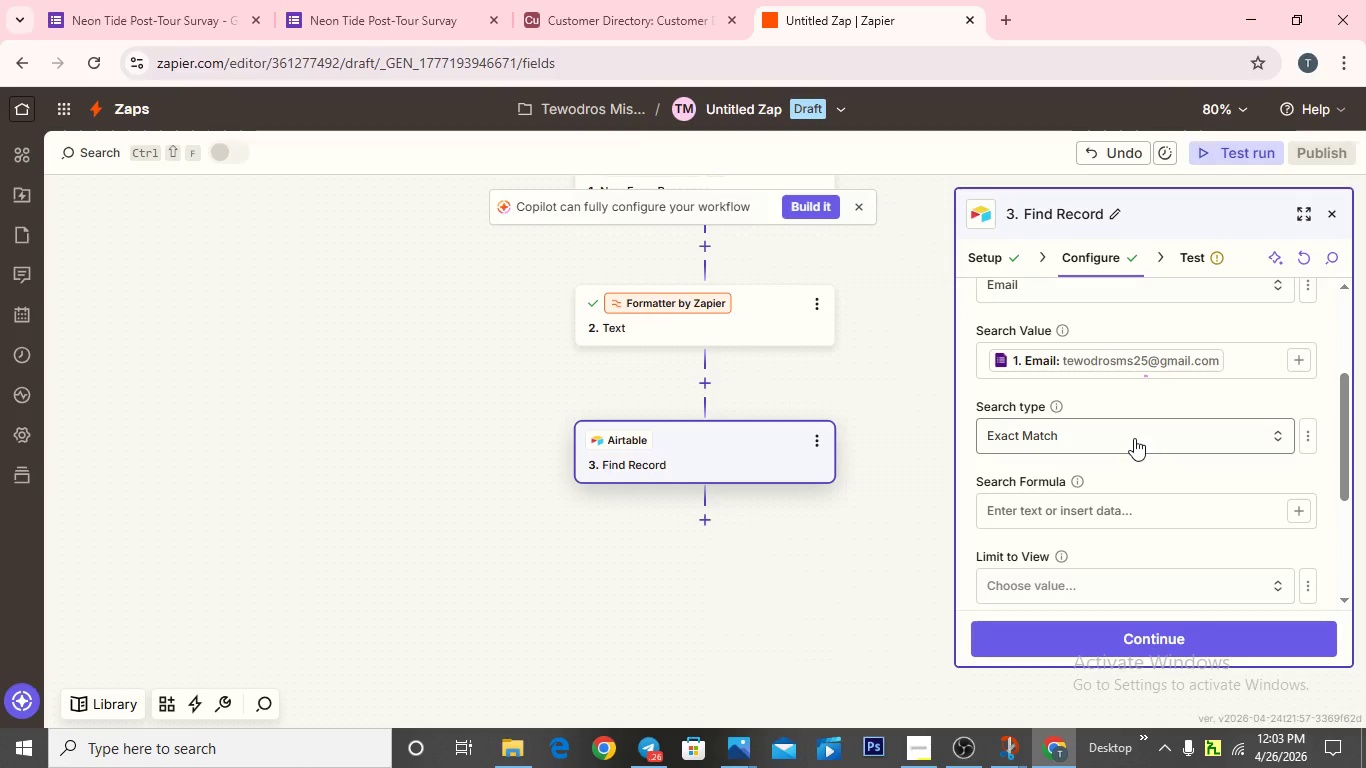 
wait(5.86)
 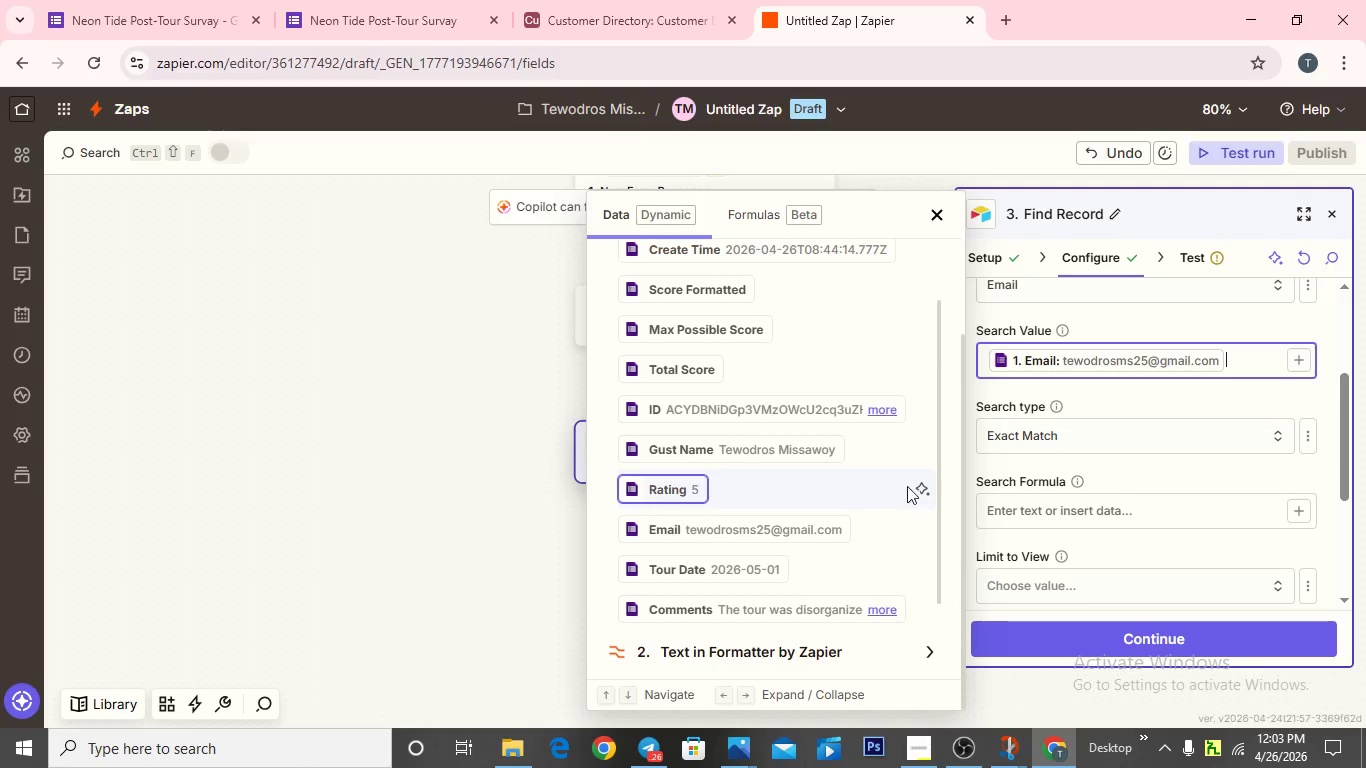 
scroll: coordinate [1034, 504], scroll_direction: down, amount: 10.0
 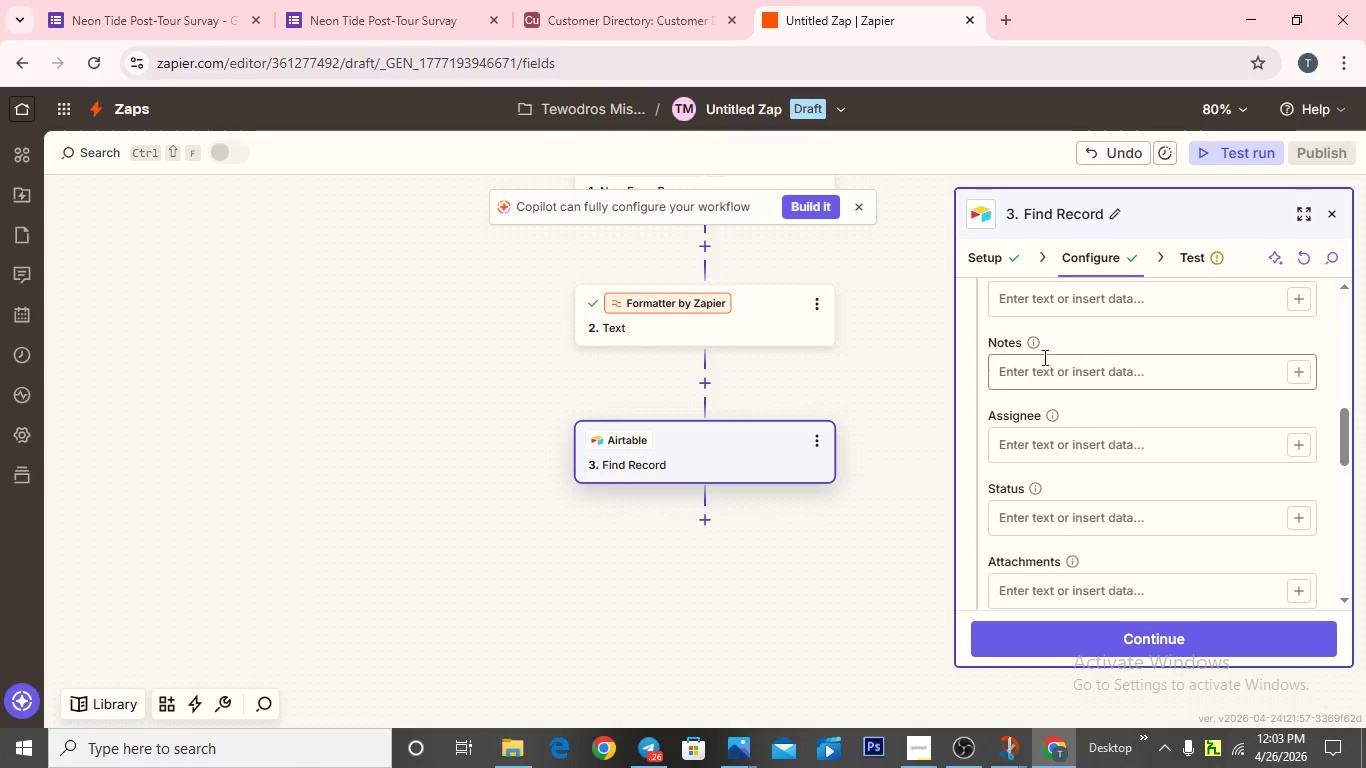 
scroll: coordinate [1042, 357], scroll_direction: up, amount: 2.0
 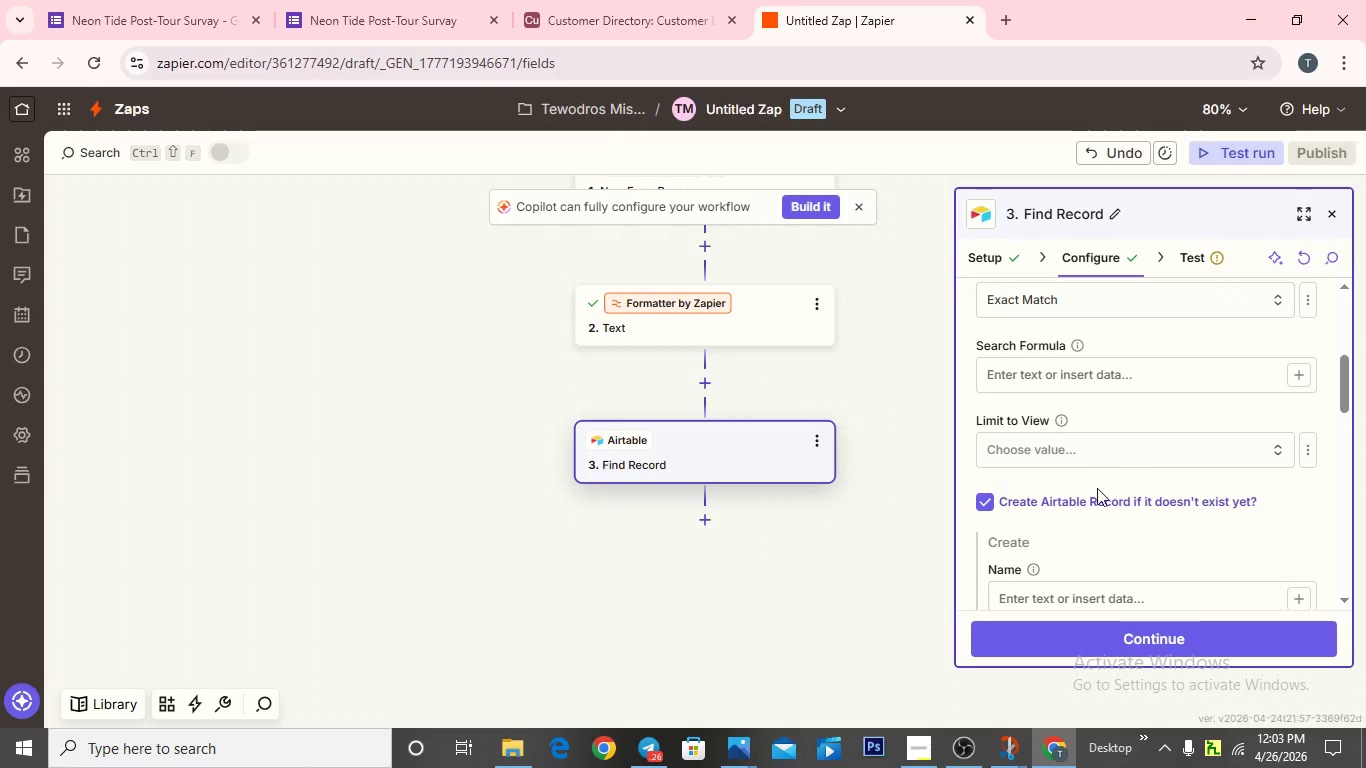 
scroll: coordinate [1095, 501], scroll_direction: none, amount: 0.0
 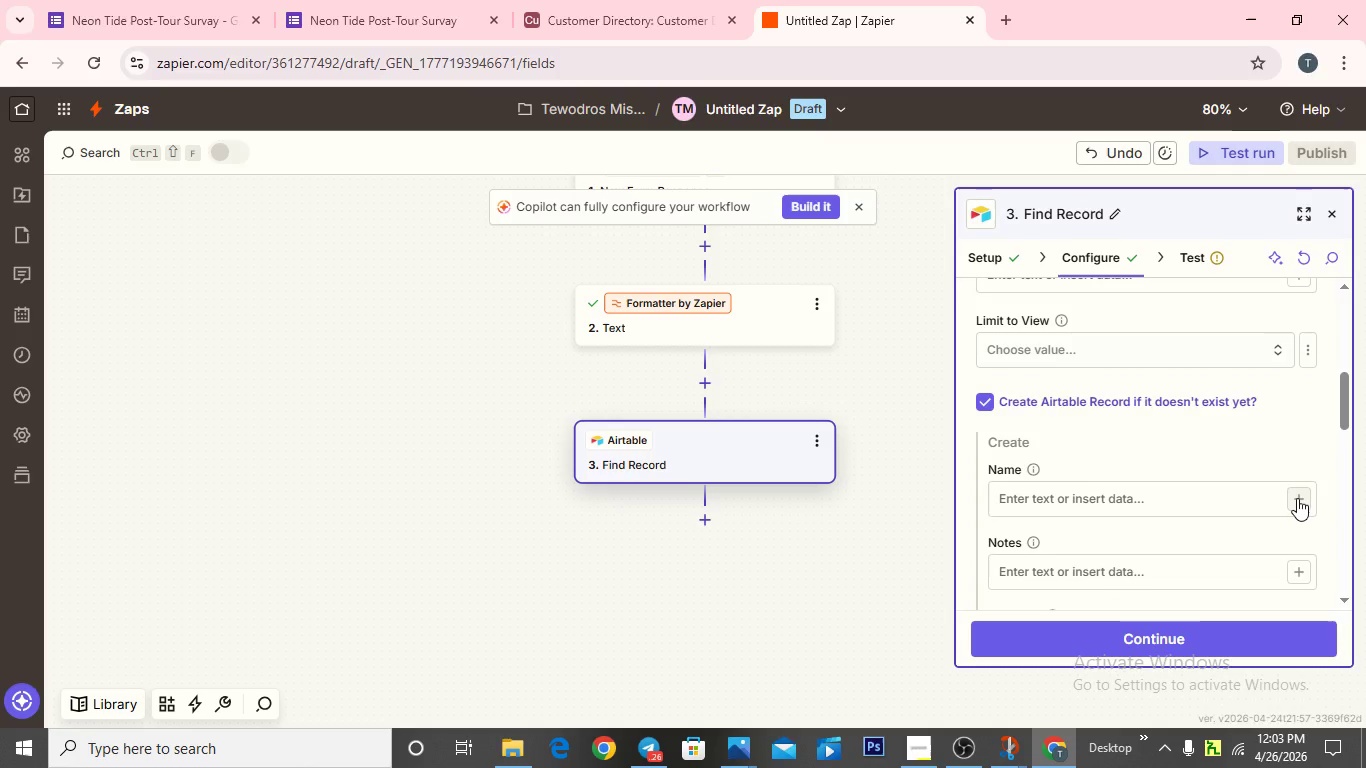 
left_click([1297, 498])
 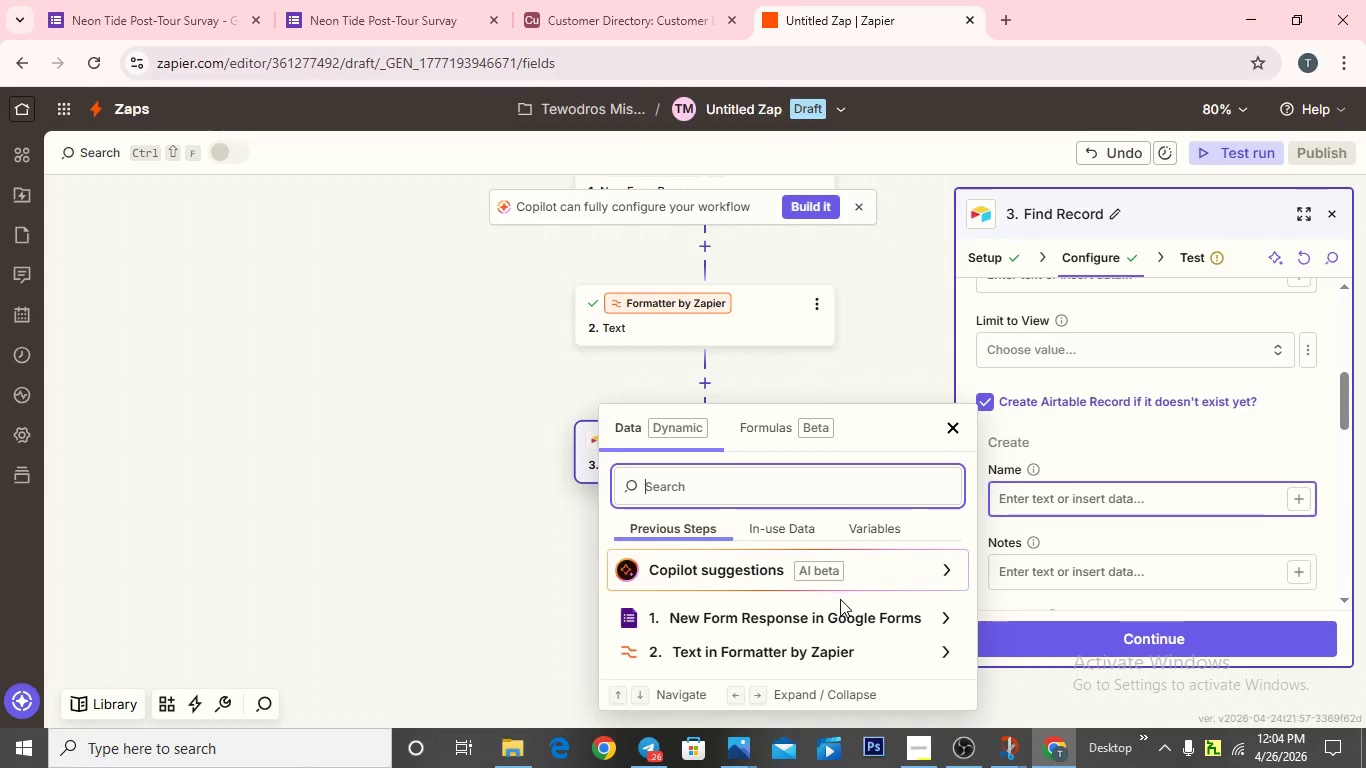 
left_click([842, 612])
 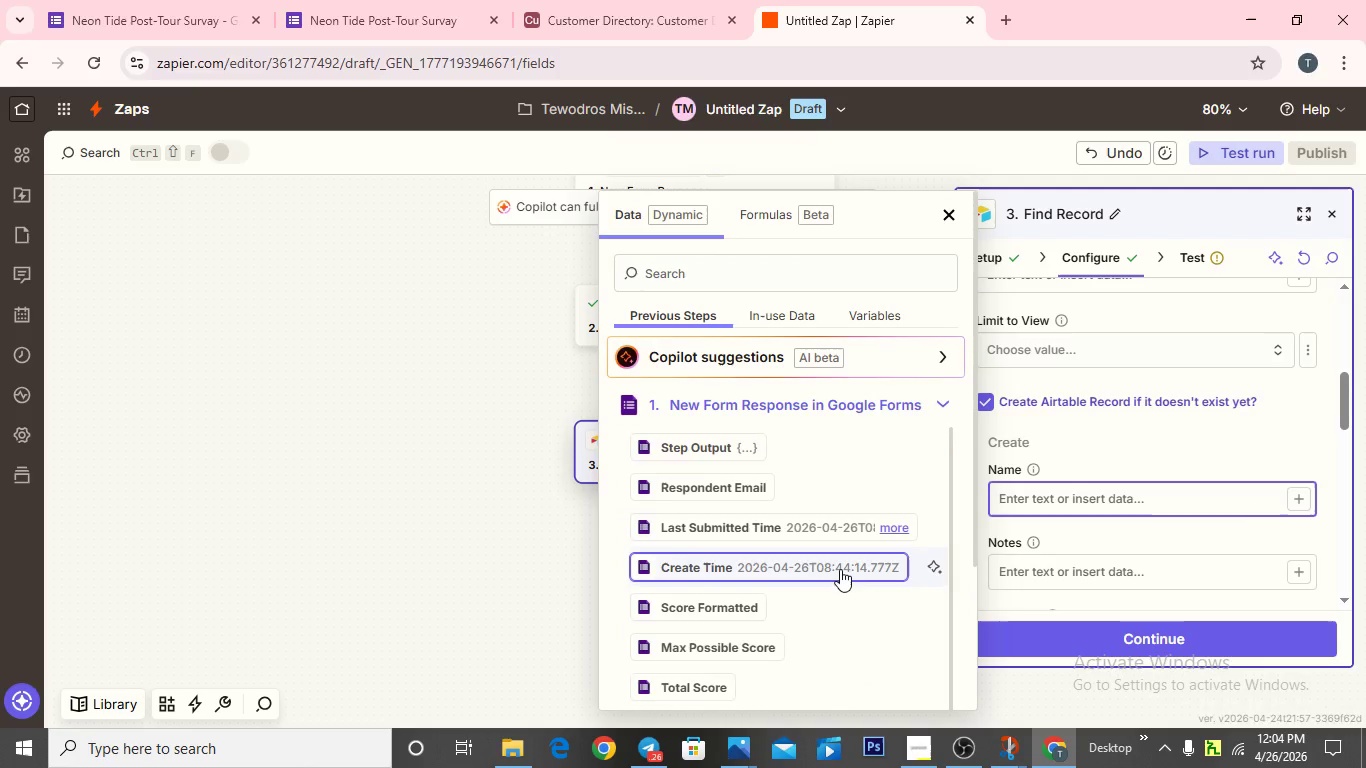 
scroll: coordinate [837, 571], scroll_direction: down, amount: 4.0
 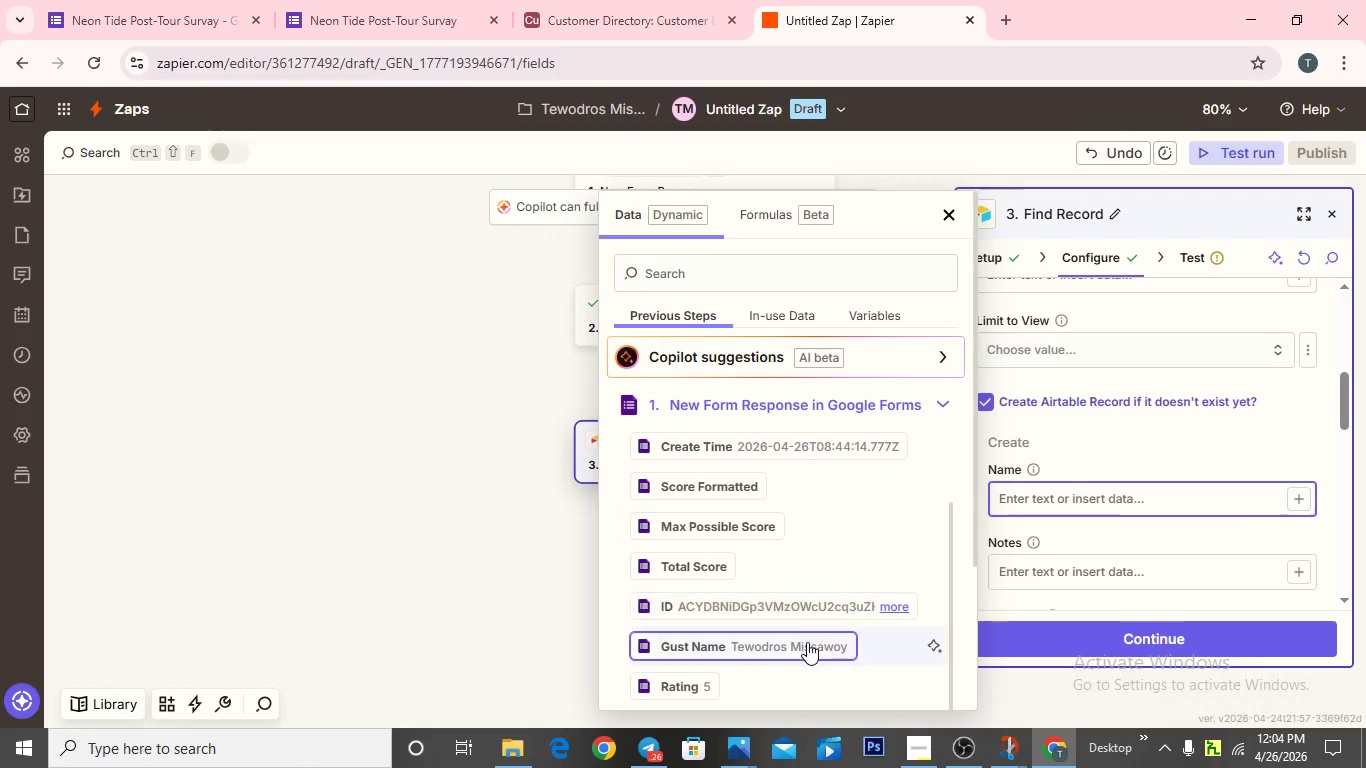 
left_click([807, 642])
 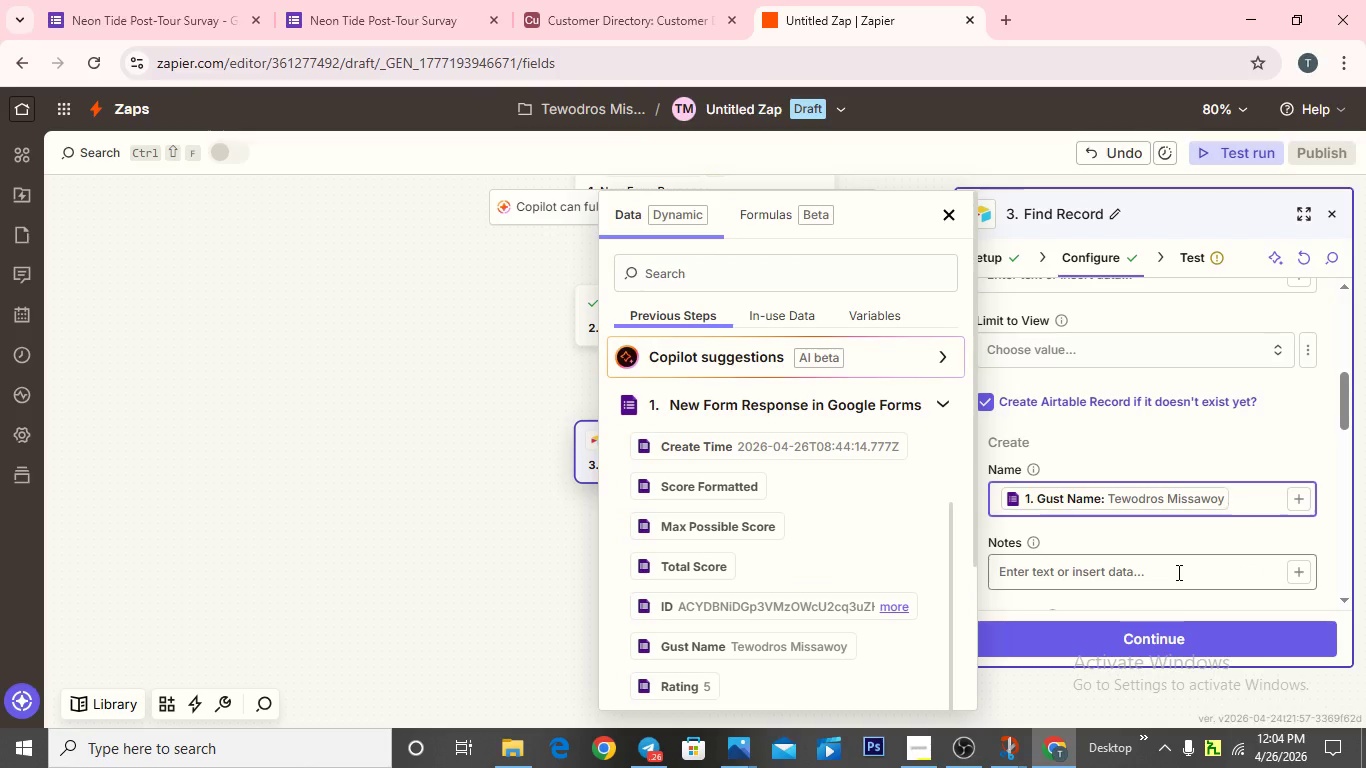 
wait(5.17)
 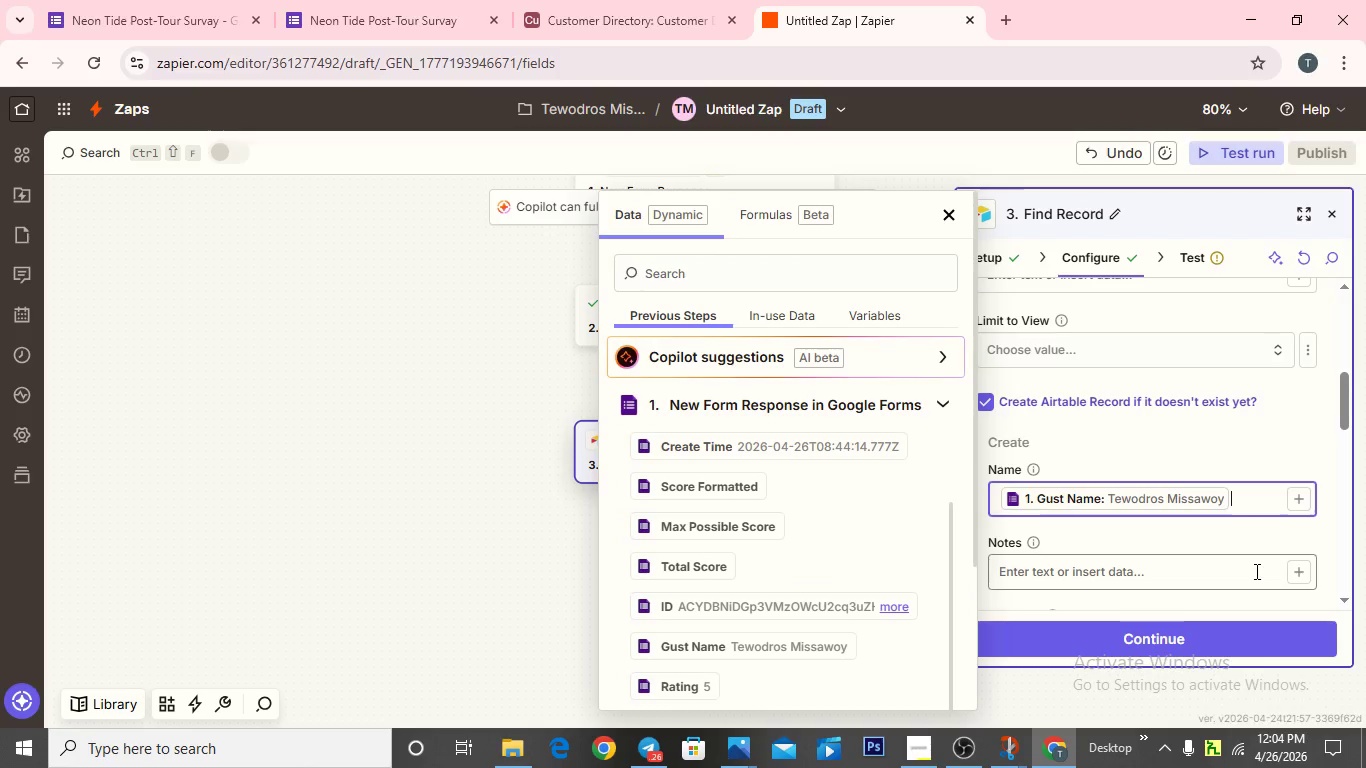 
scroll: coordinate [1174, 576], scroll_direction: down, amount: 2.0
 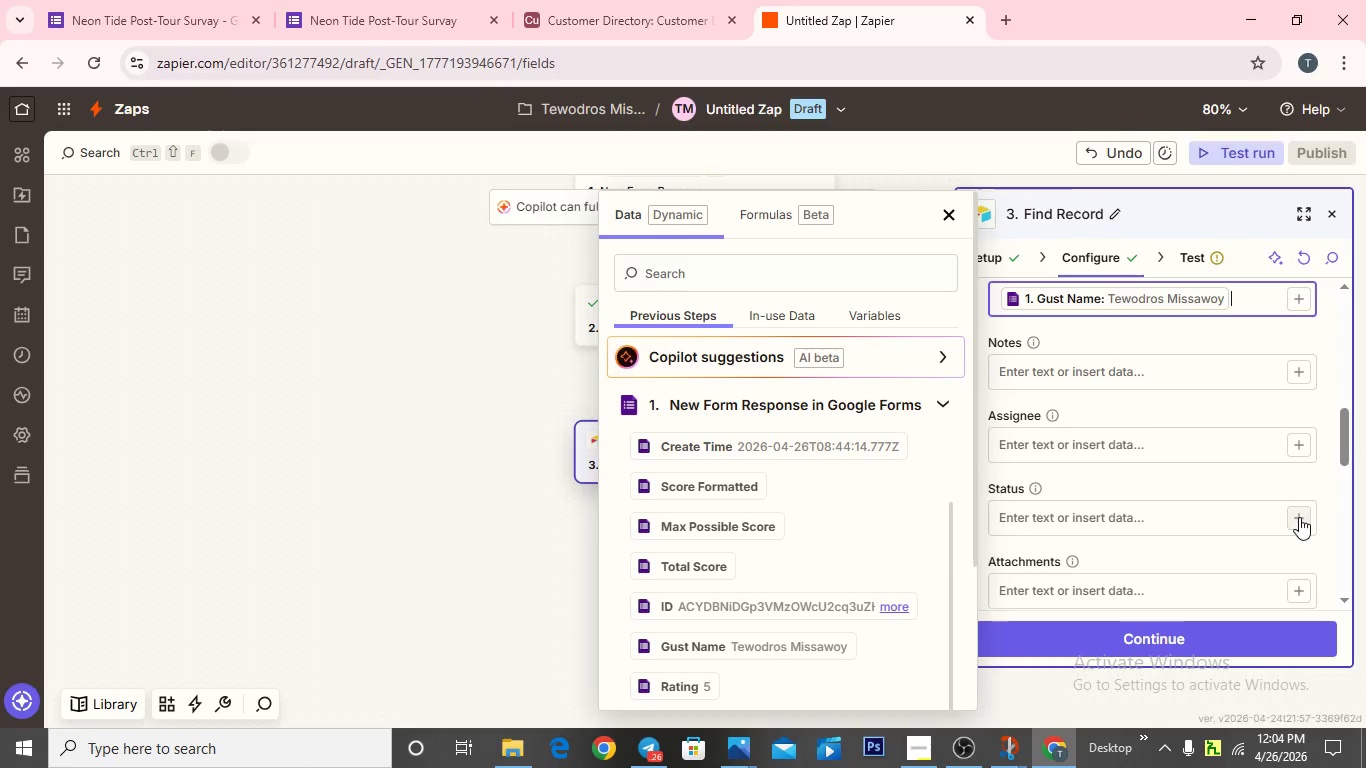 
wait(5.7)
 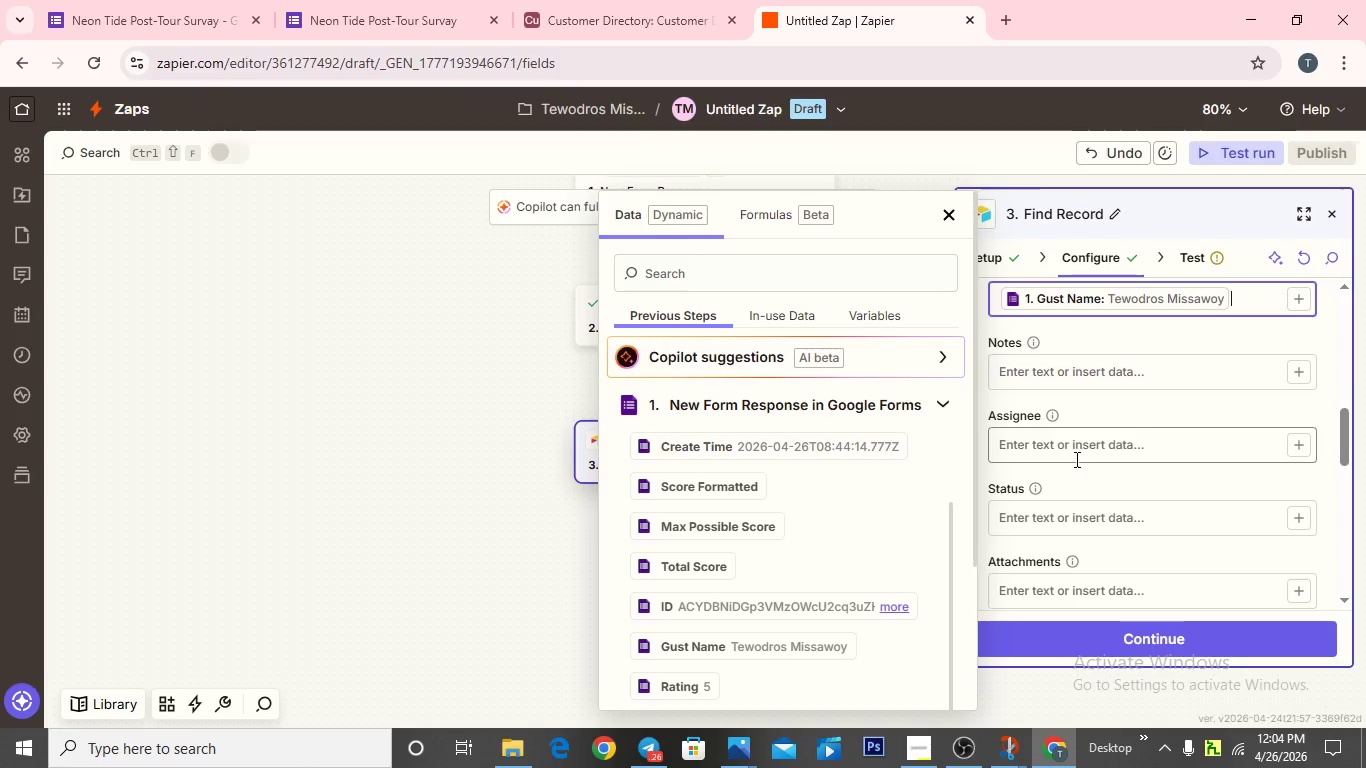 
left_click([1164, 521])
 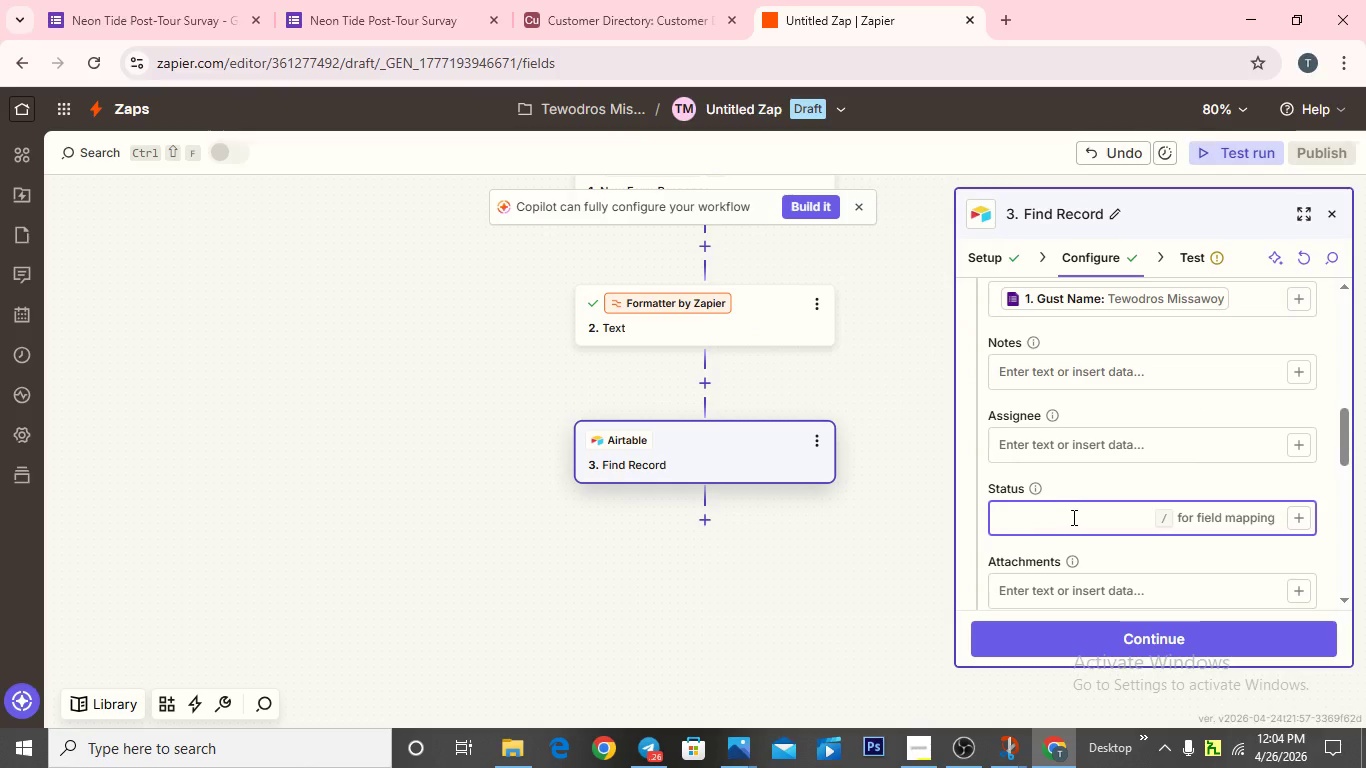 
wait(6.16)
 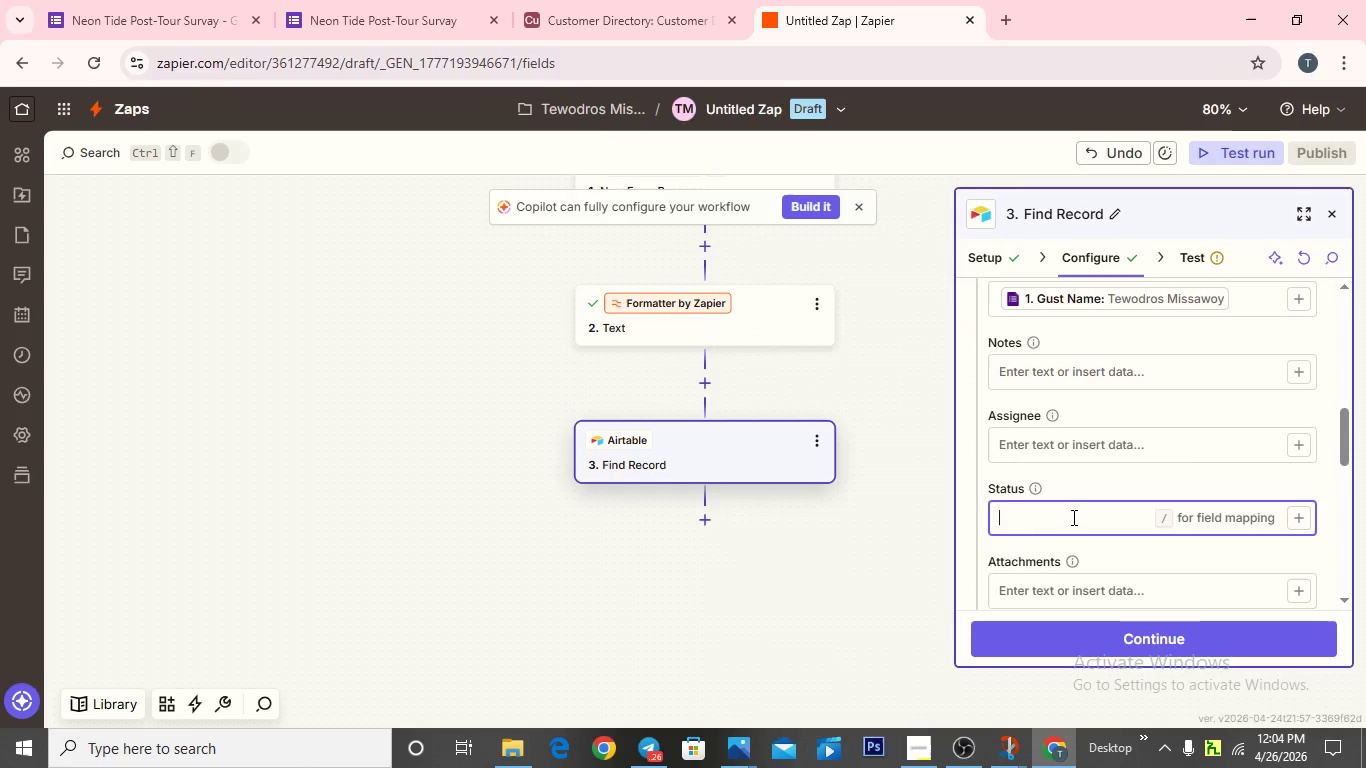 
type(Open)
 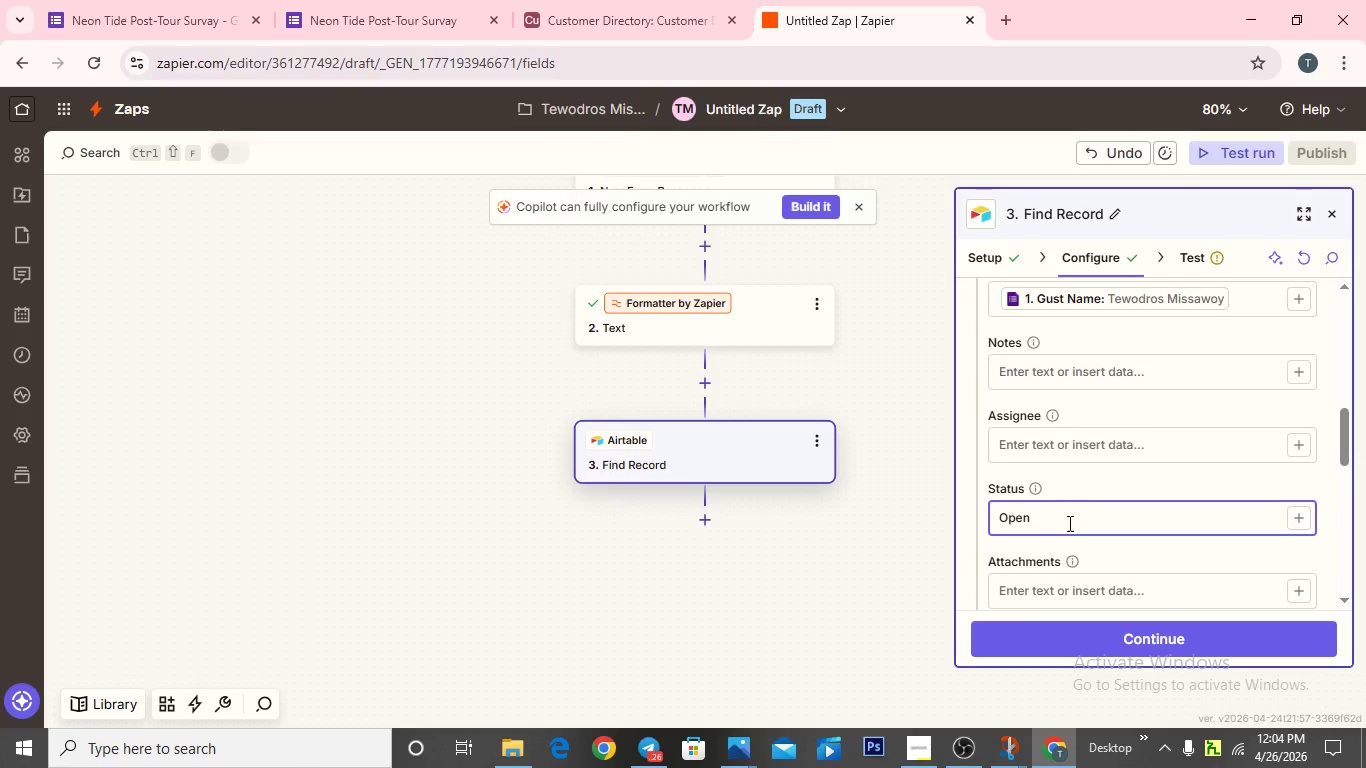 
scroll: coordinate [1067, 571], scroll_direction: down, amount: 2.0
 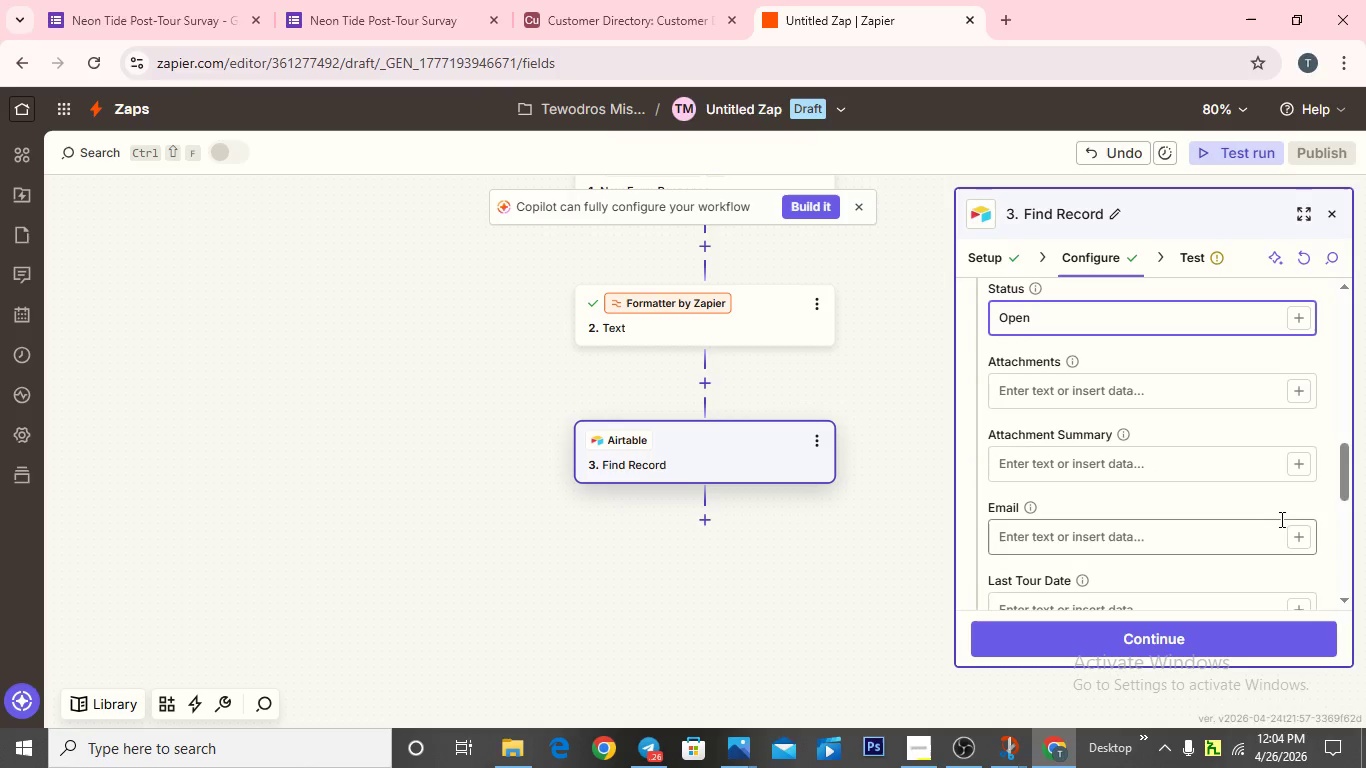 
left_click([1298, 535])
 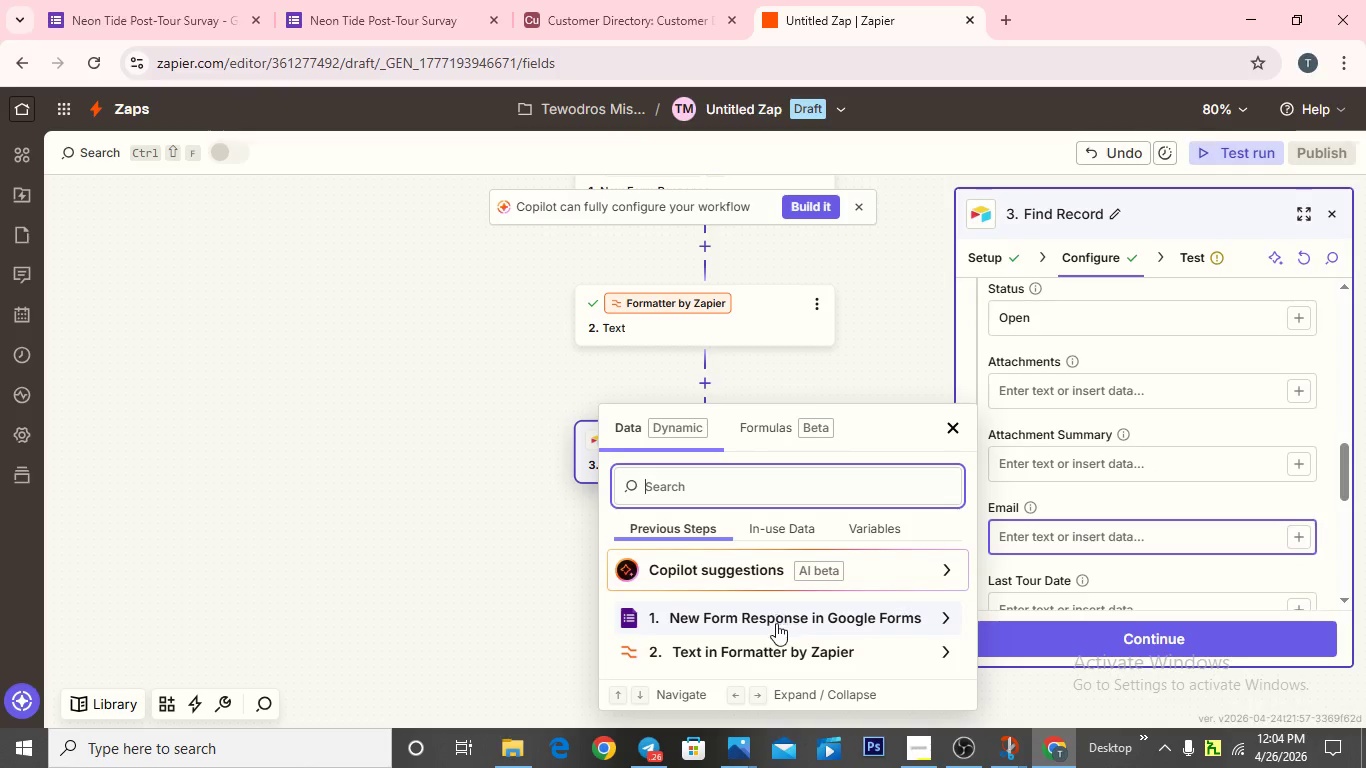 
left_click([777, 625])
 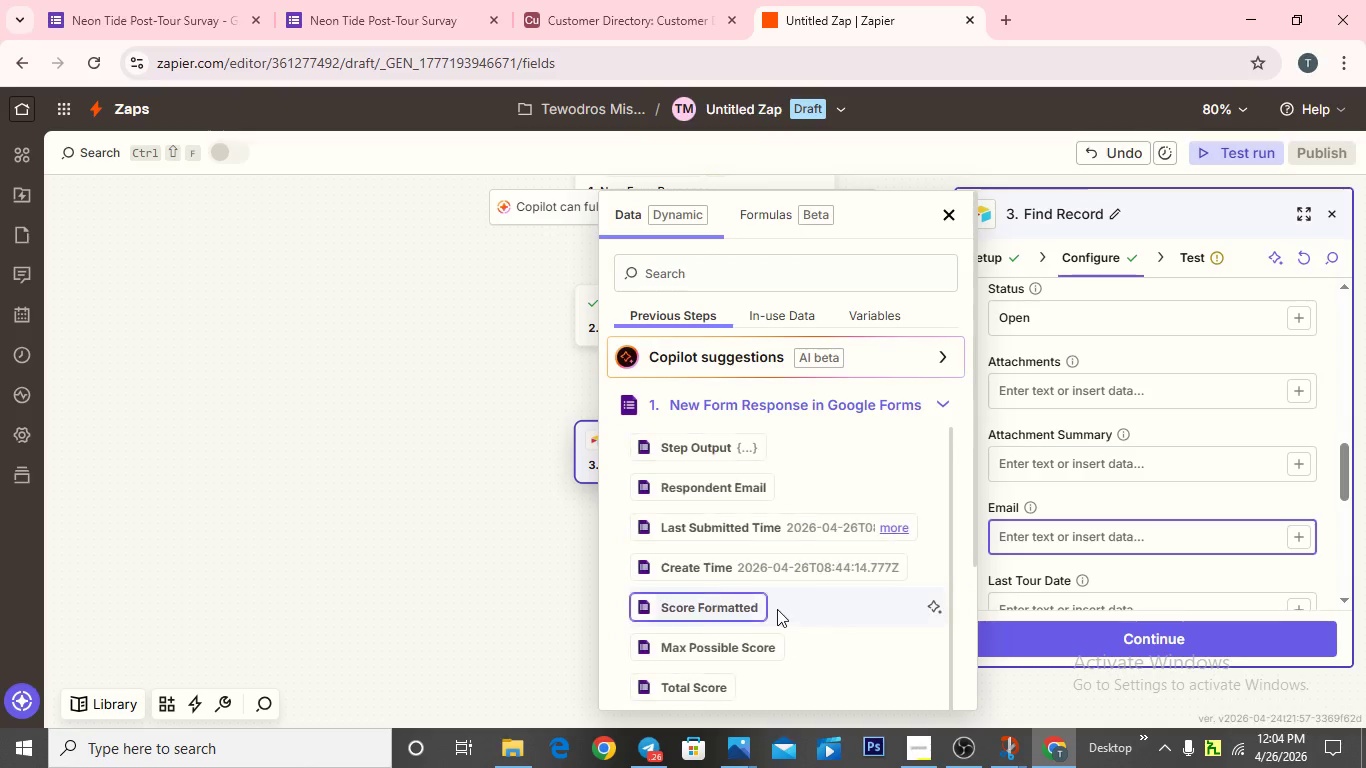 
scroll: coordinate [770, 651], scroll_direction: down, amount: 10.0
 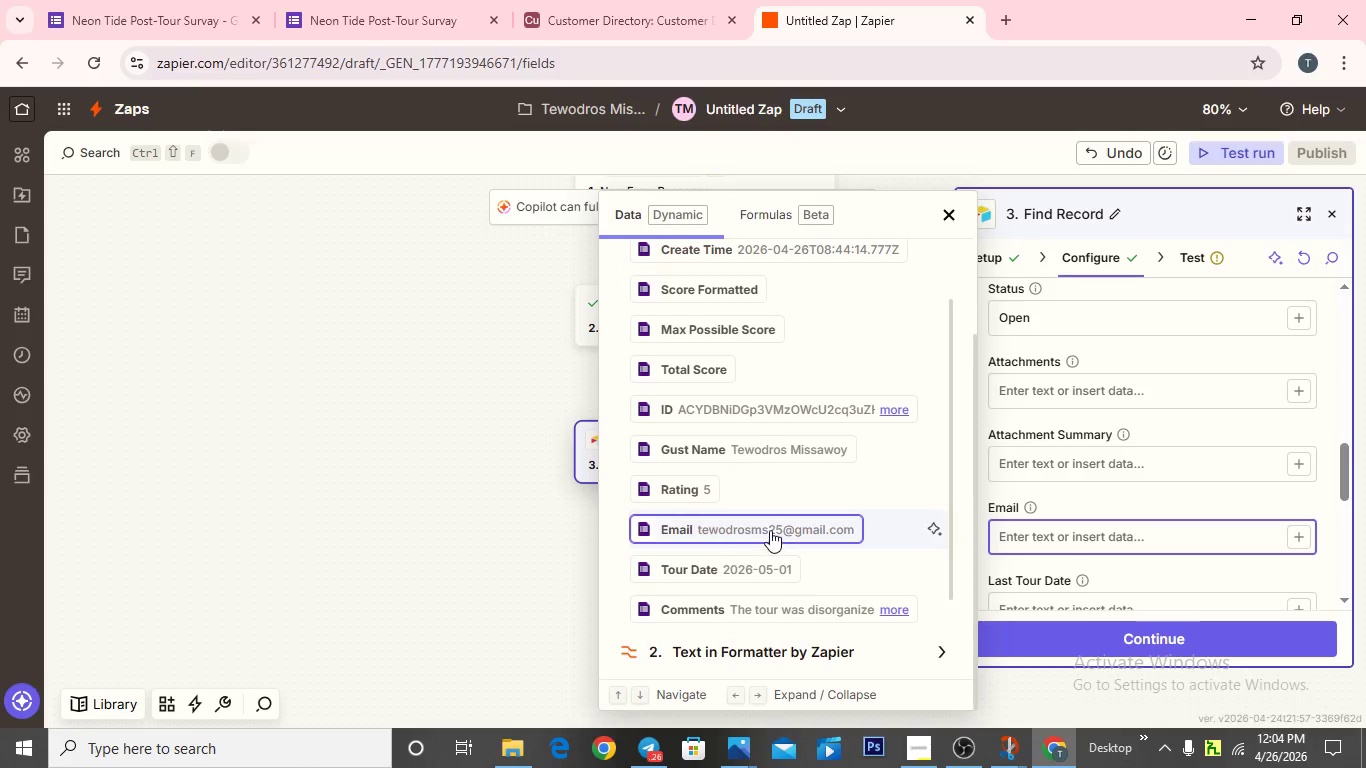 
left_click([770, 530])
 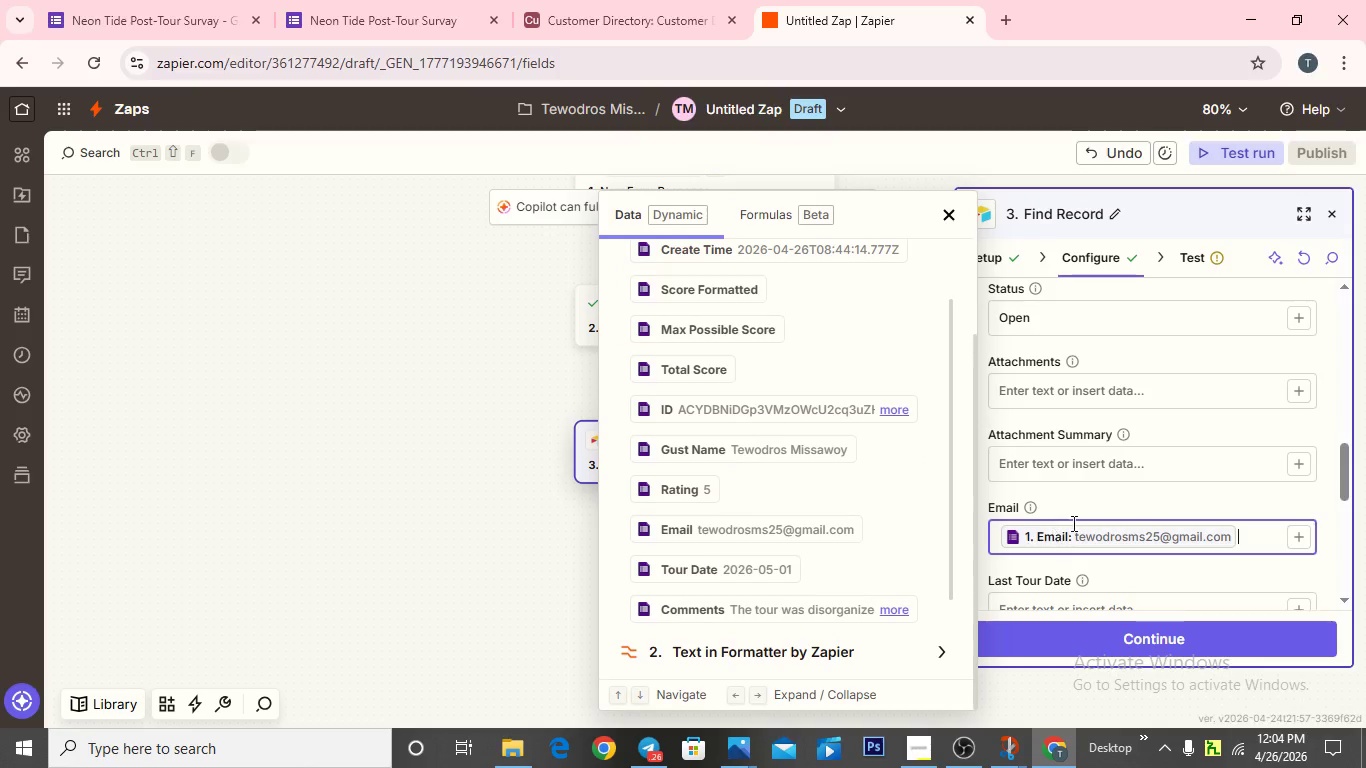 
scroll: coordinate [1073, 522], scroll_direction: down, amount: 3.0
 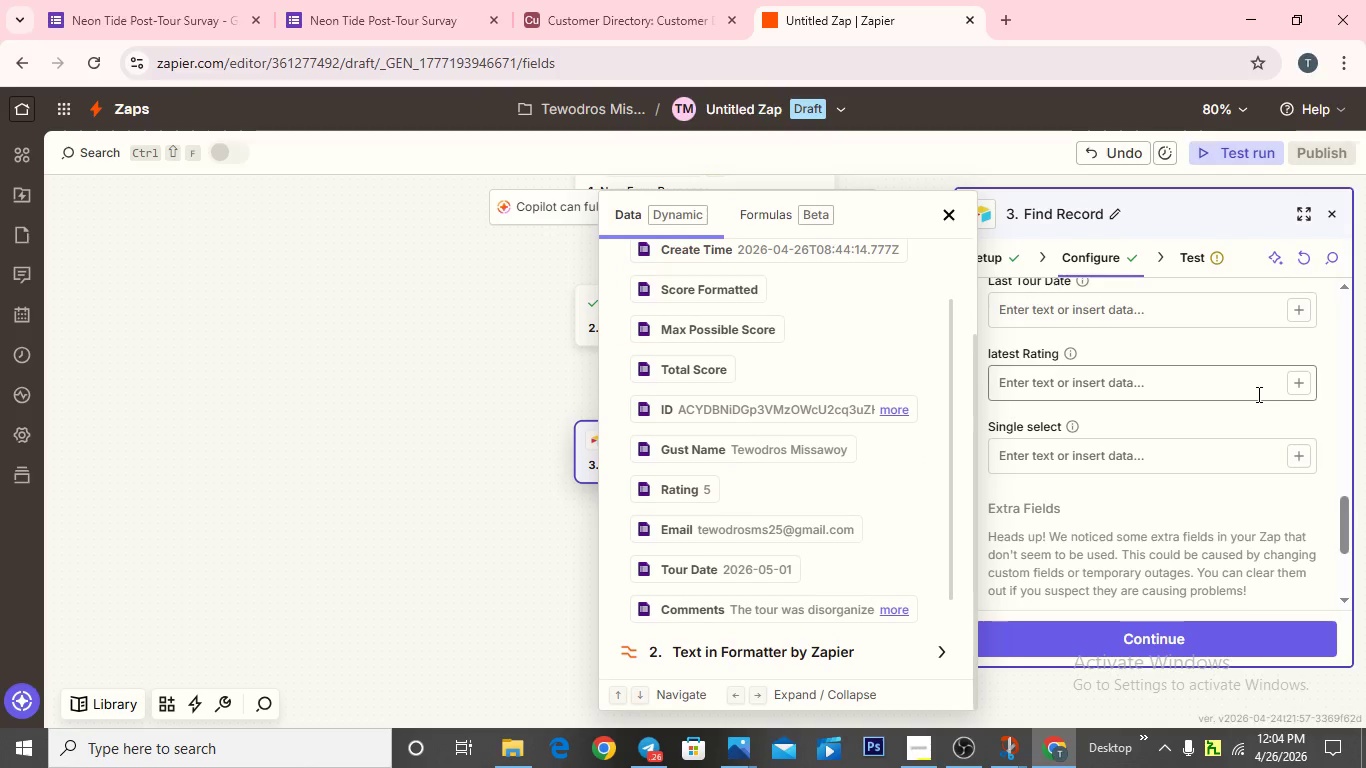 
scroll: coordinate [1121, 359], scroll_direction: none, amount: 0.0
 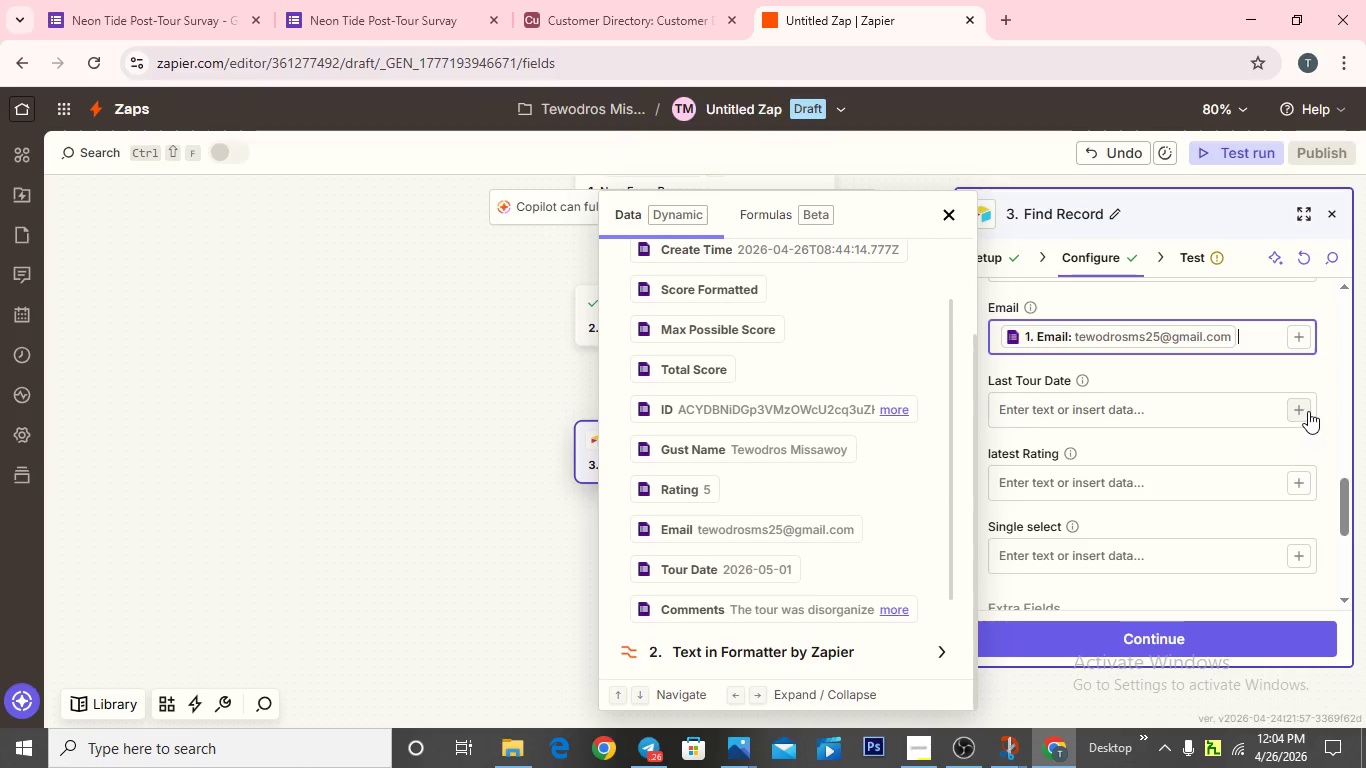 
left_click([1300, 409])
 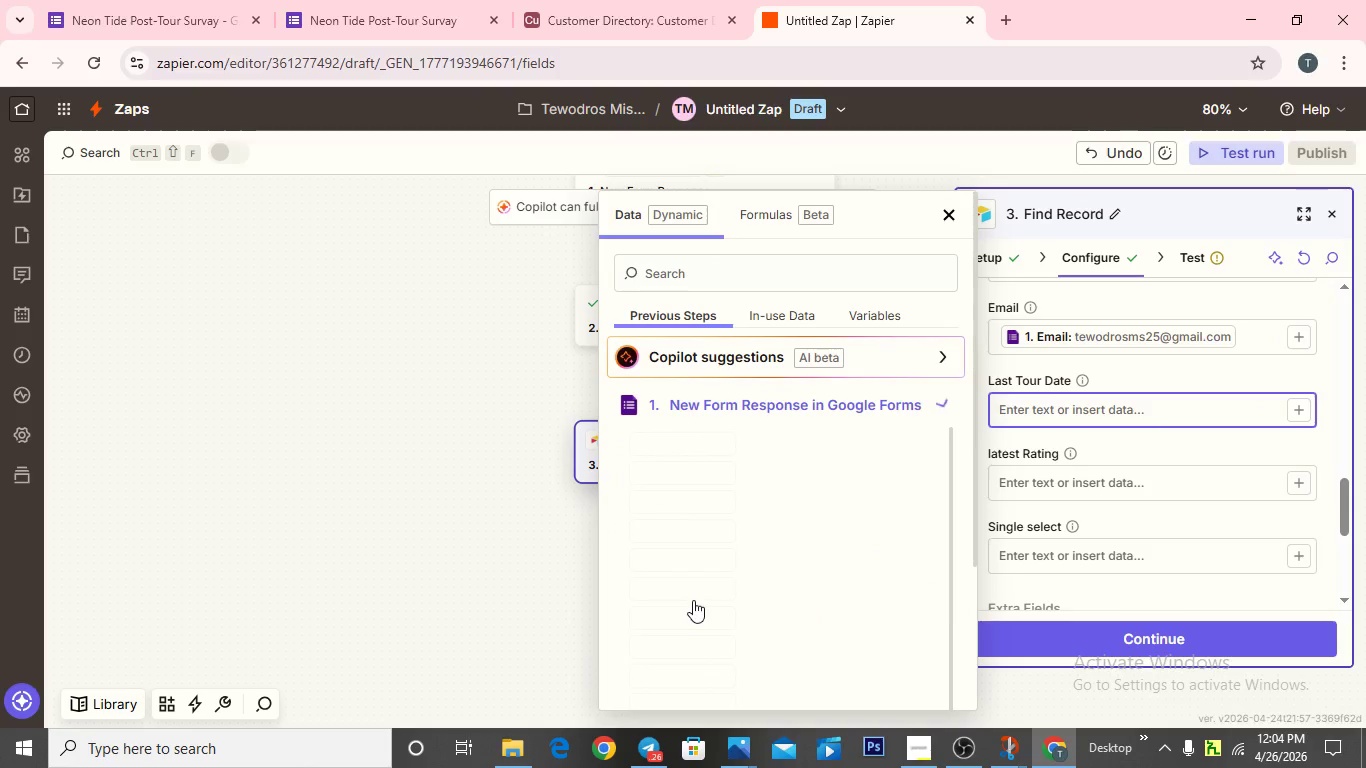 
scroll: coordinate [699, 585], scroll_direction: down, amount: 4.0
 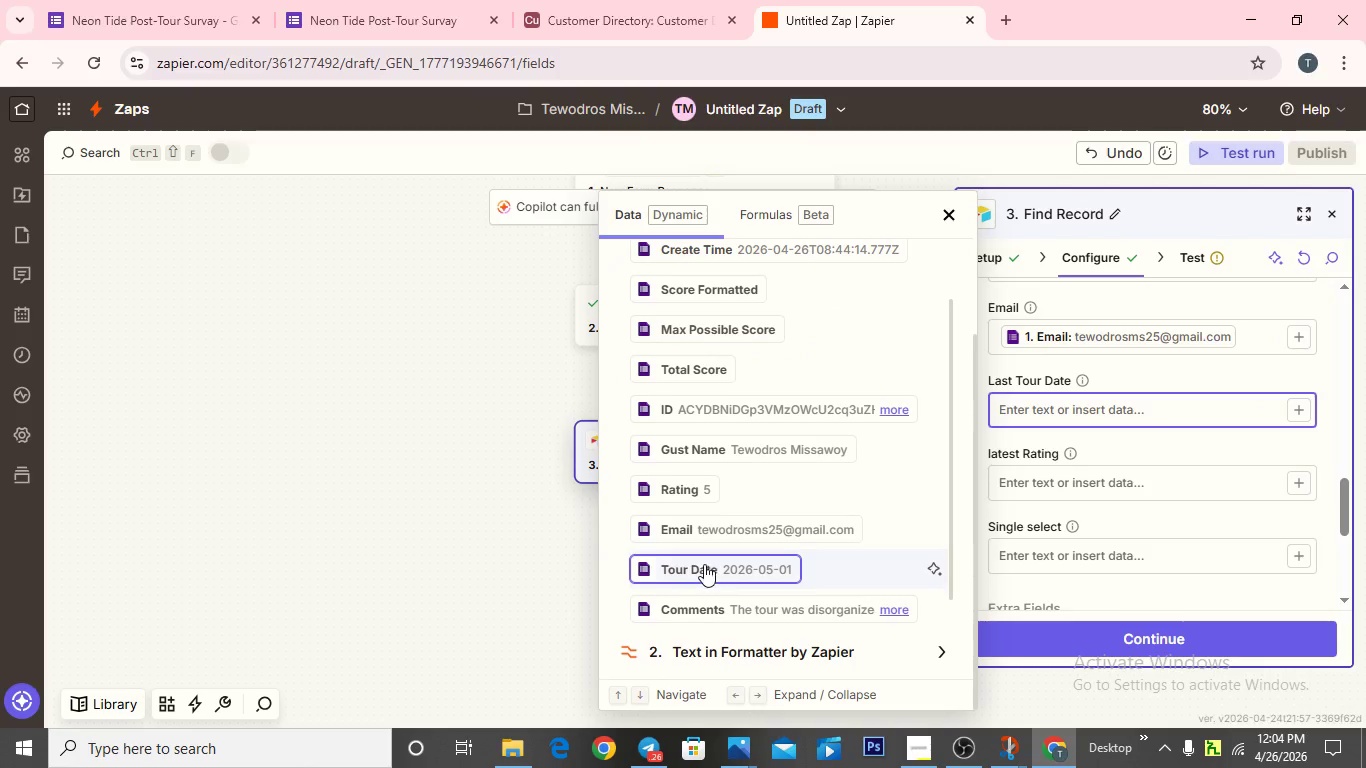 
left_click([706, 564])
 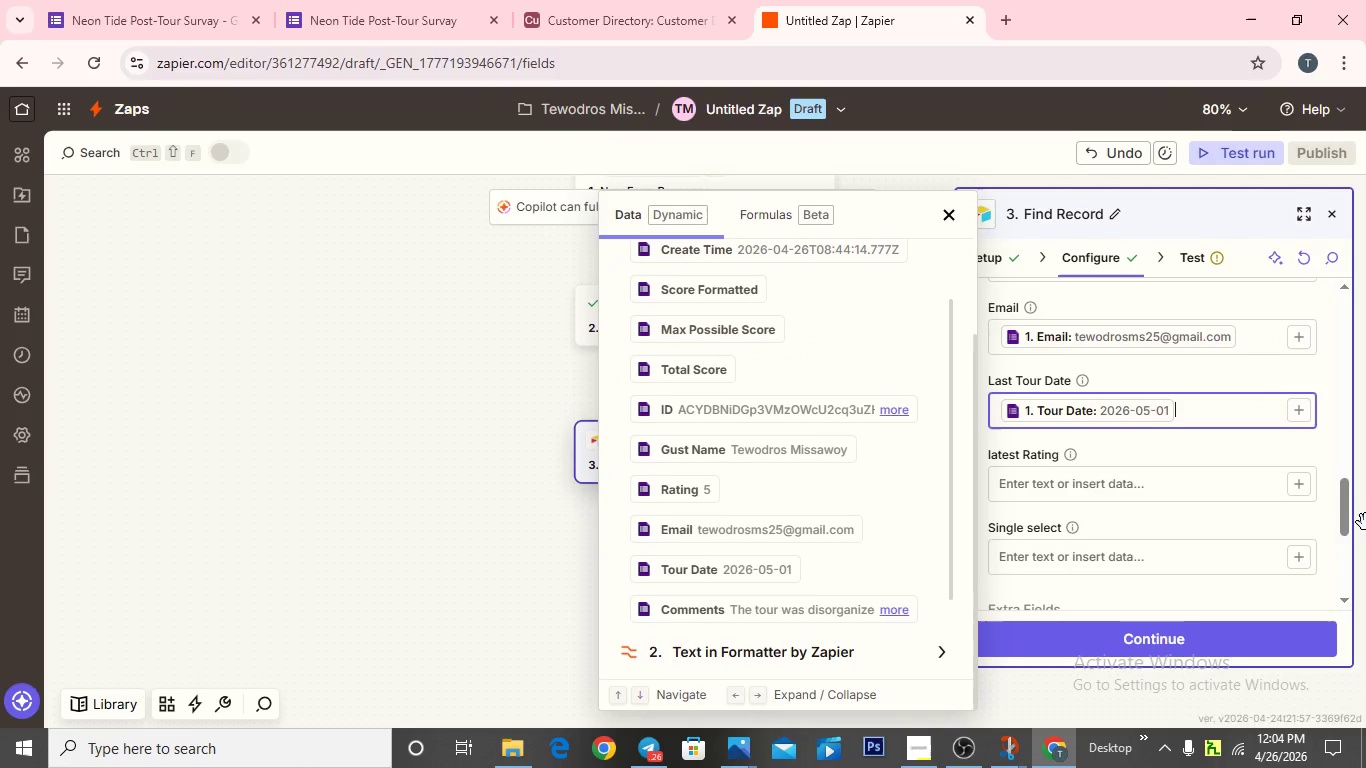 
left_click([1295, 485])
 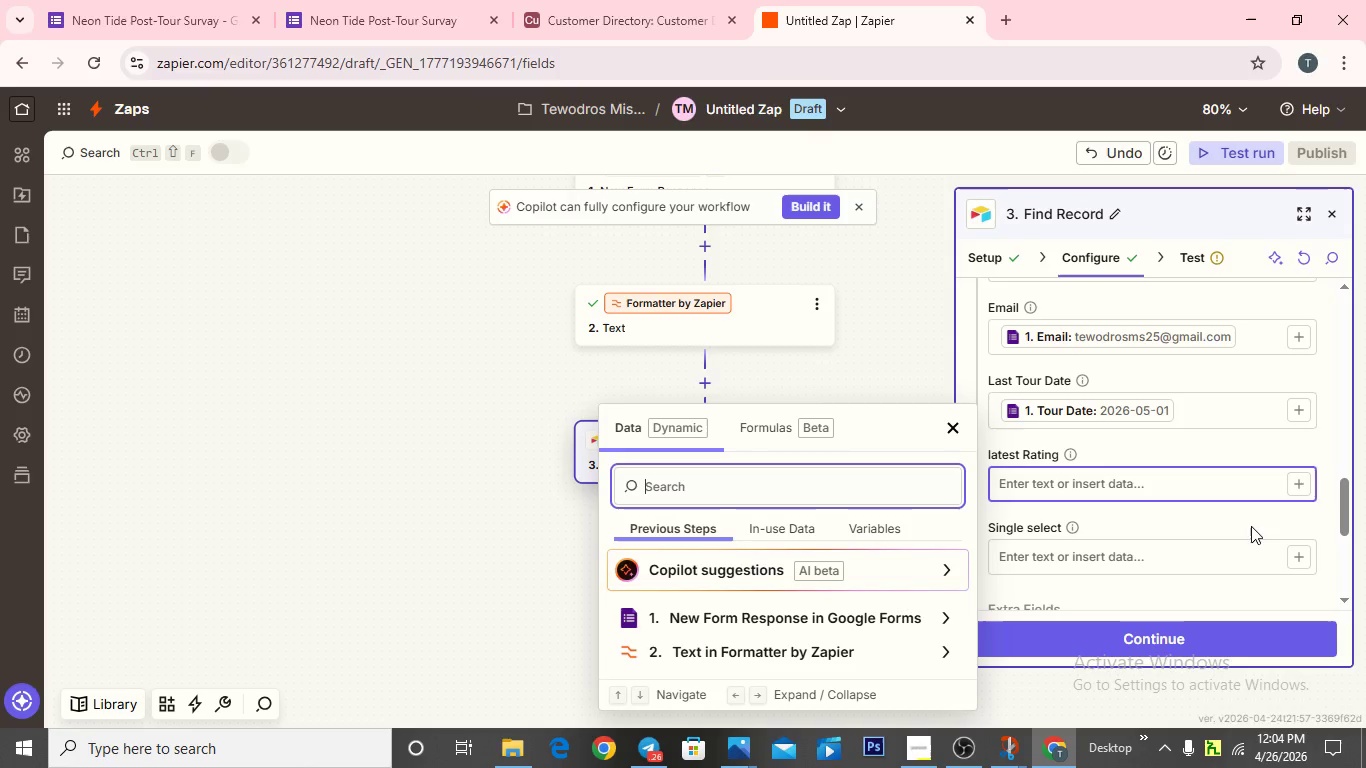 
mouse_move([782, 571])
 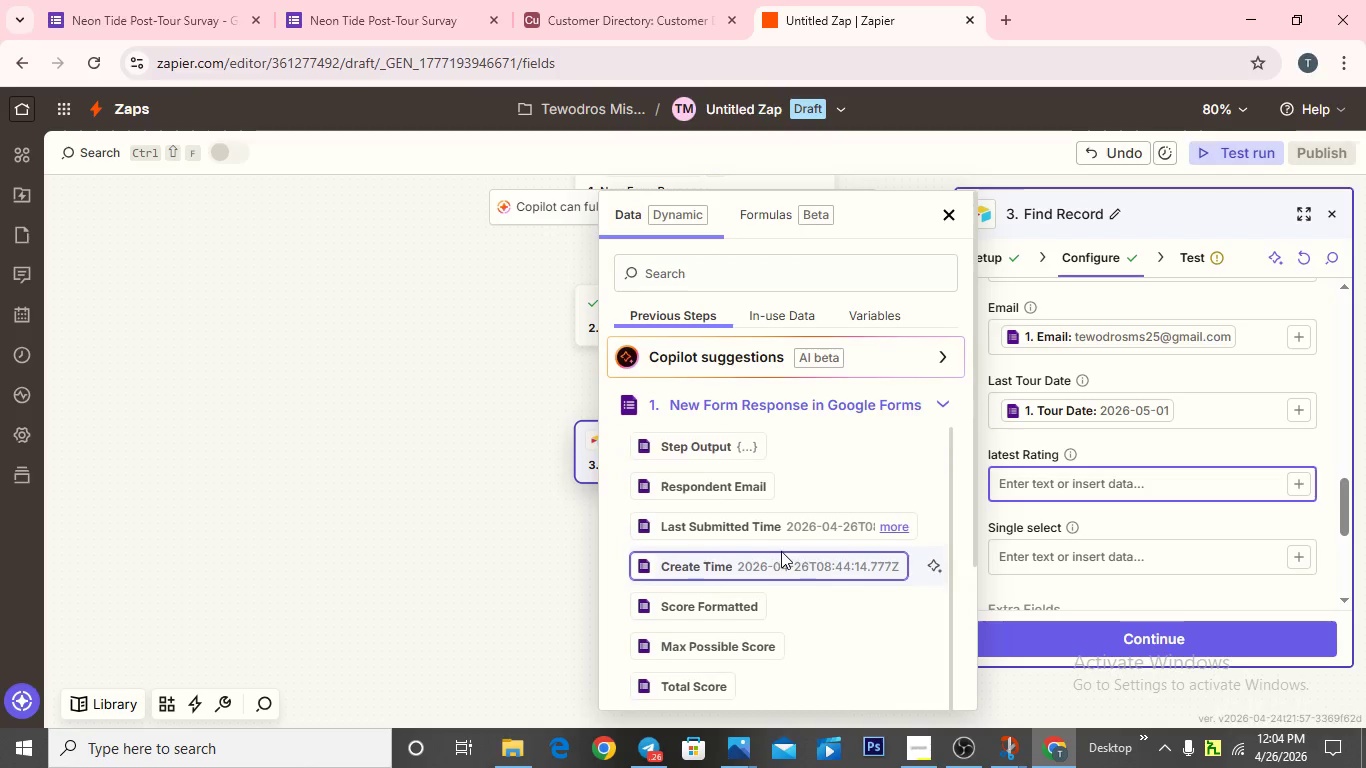 
scroll: coordinate [781, 551], scroll_direction: down, amount: 9.0
 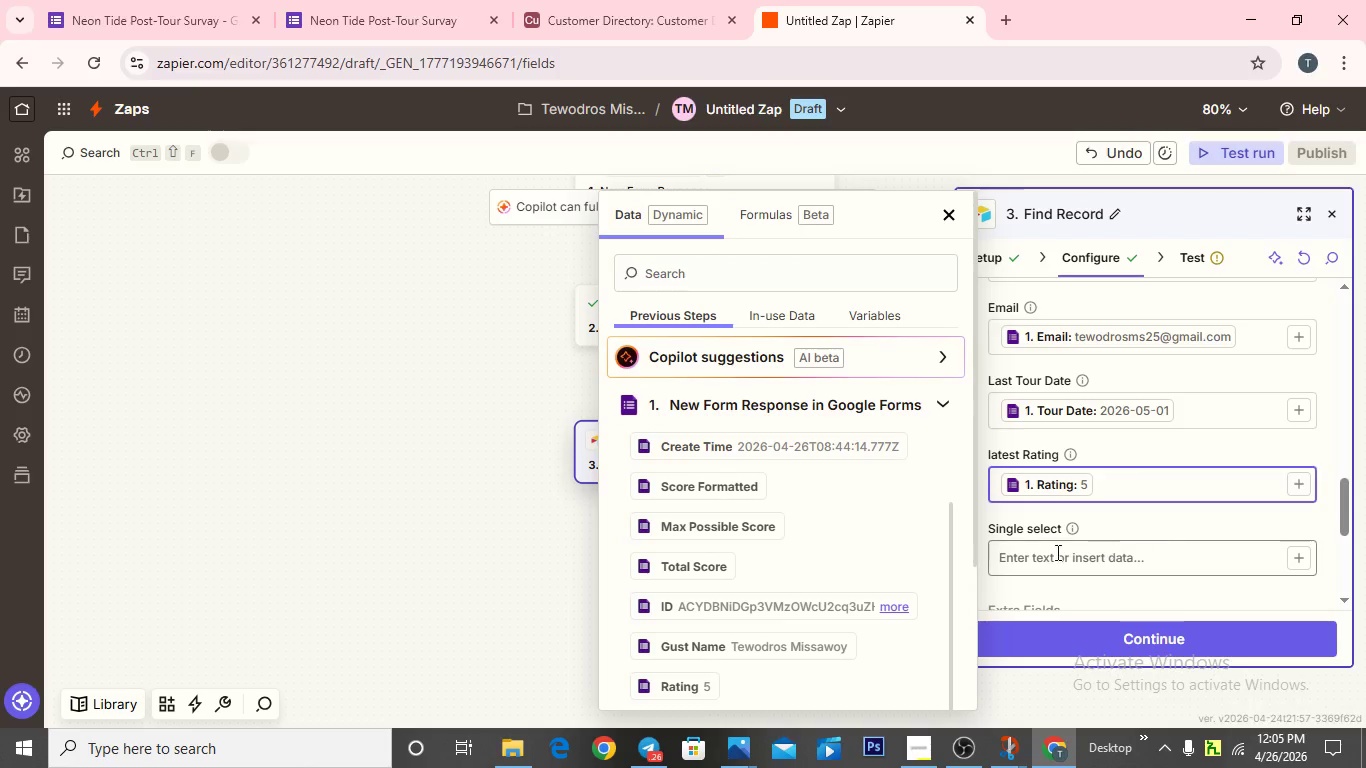 
wait(8.09)
 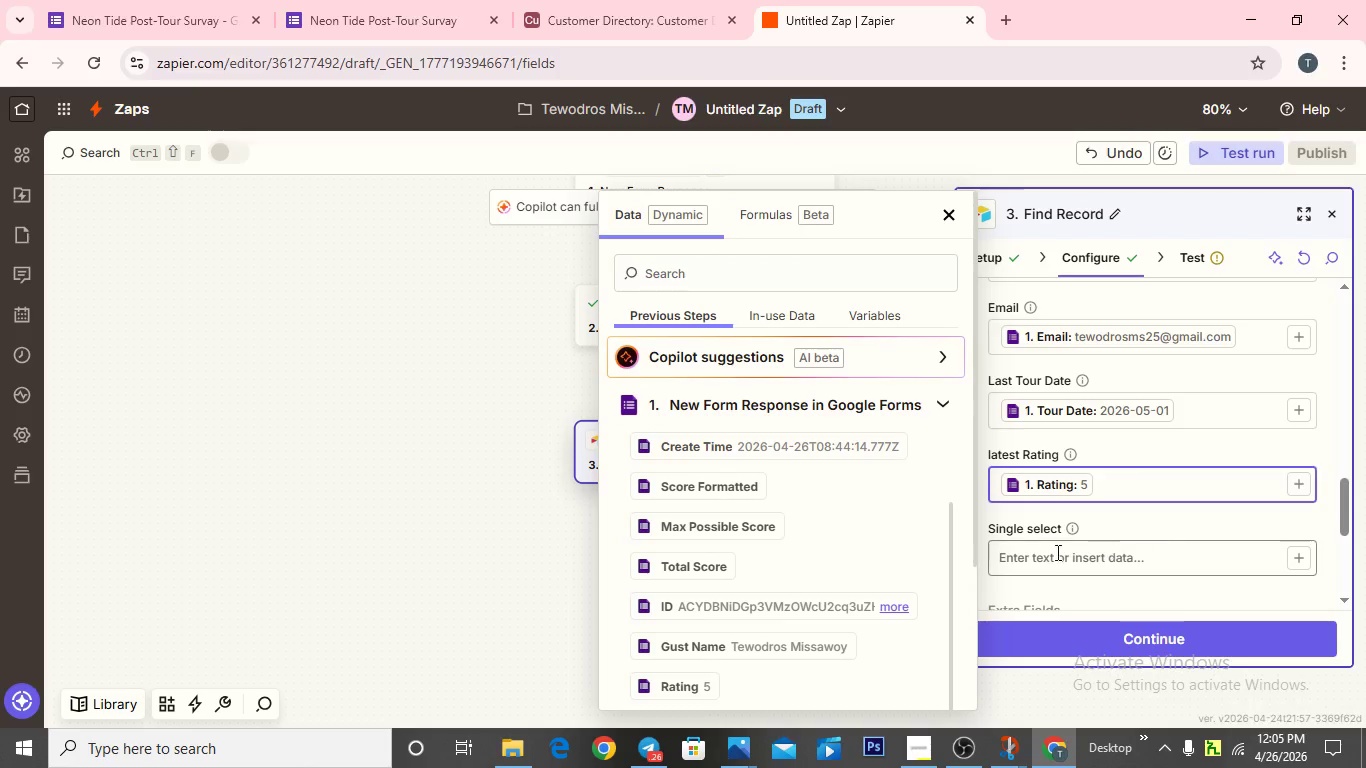 
scroll: coordinate [1110, 486], scroll_direction: down, amount: 5.0
 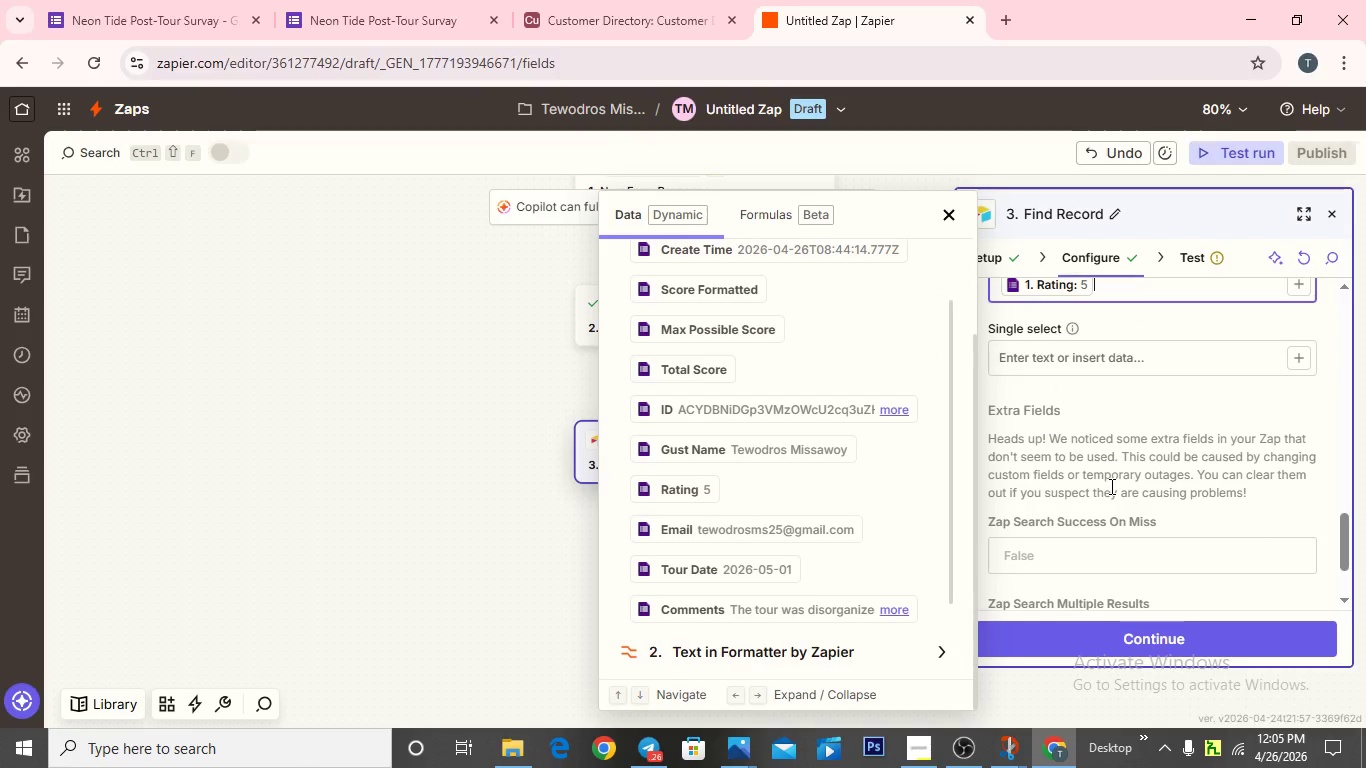 
scroll: coordinate [1110, 486], scroll_direction: up, amount: 7.0
 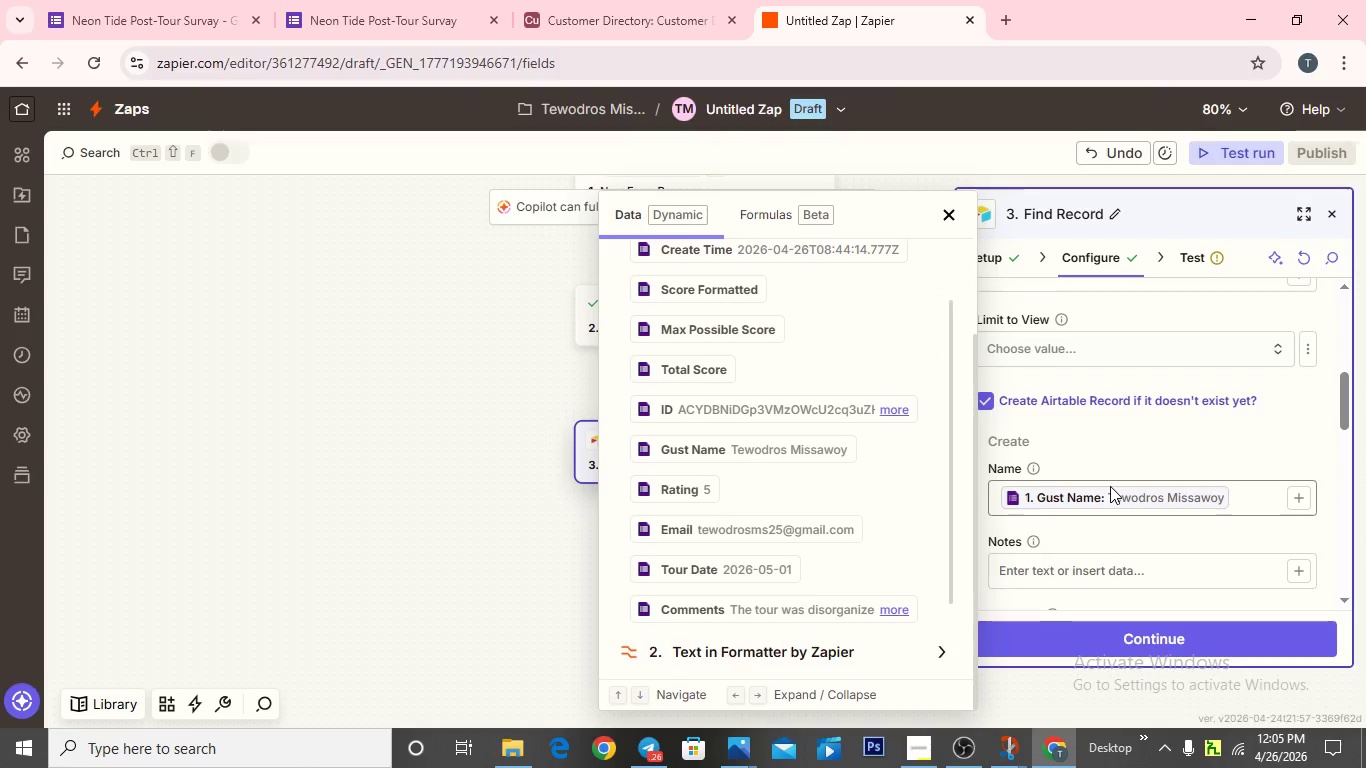 
scroll: coordinate [1105, 487], scroll_direction: none, amount: 0.0
 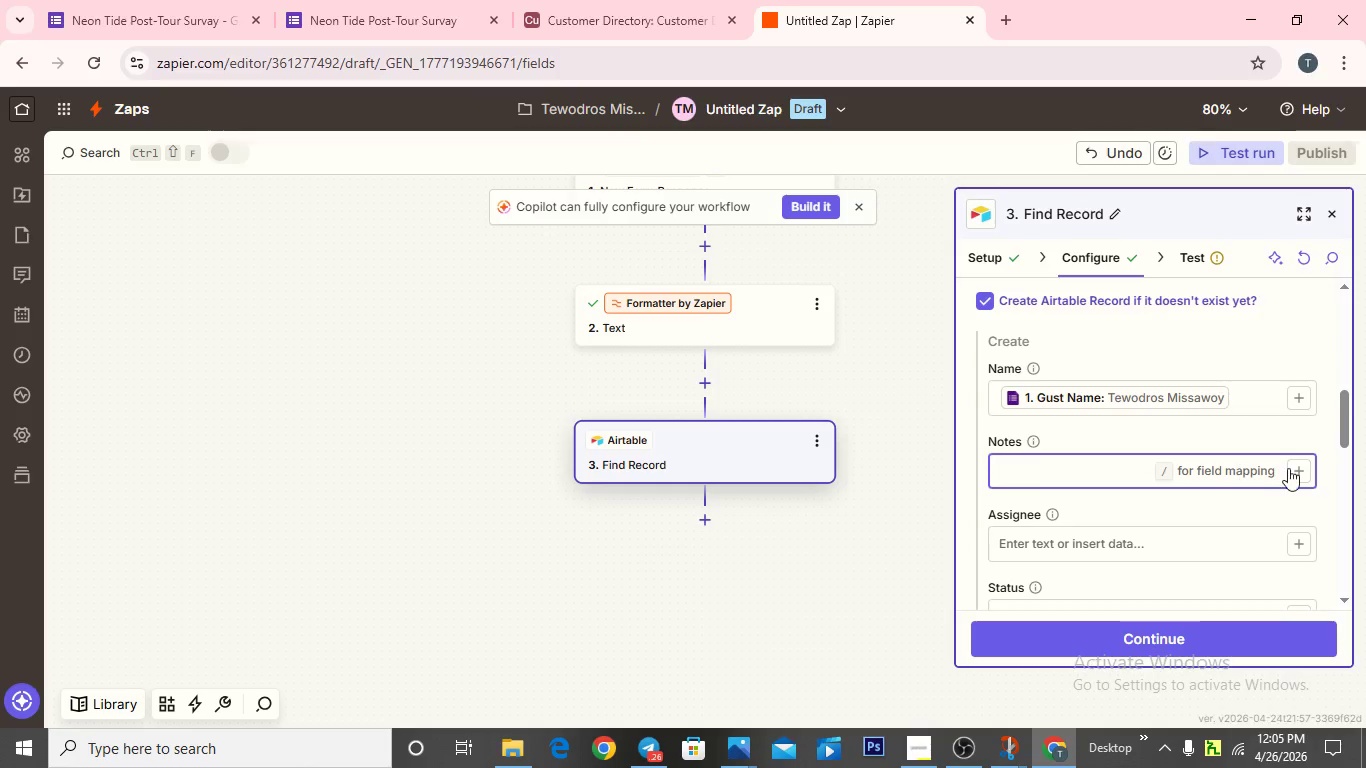 
left_click([1299, 469])
 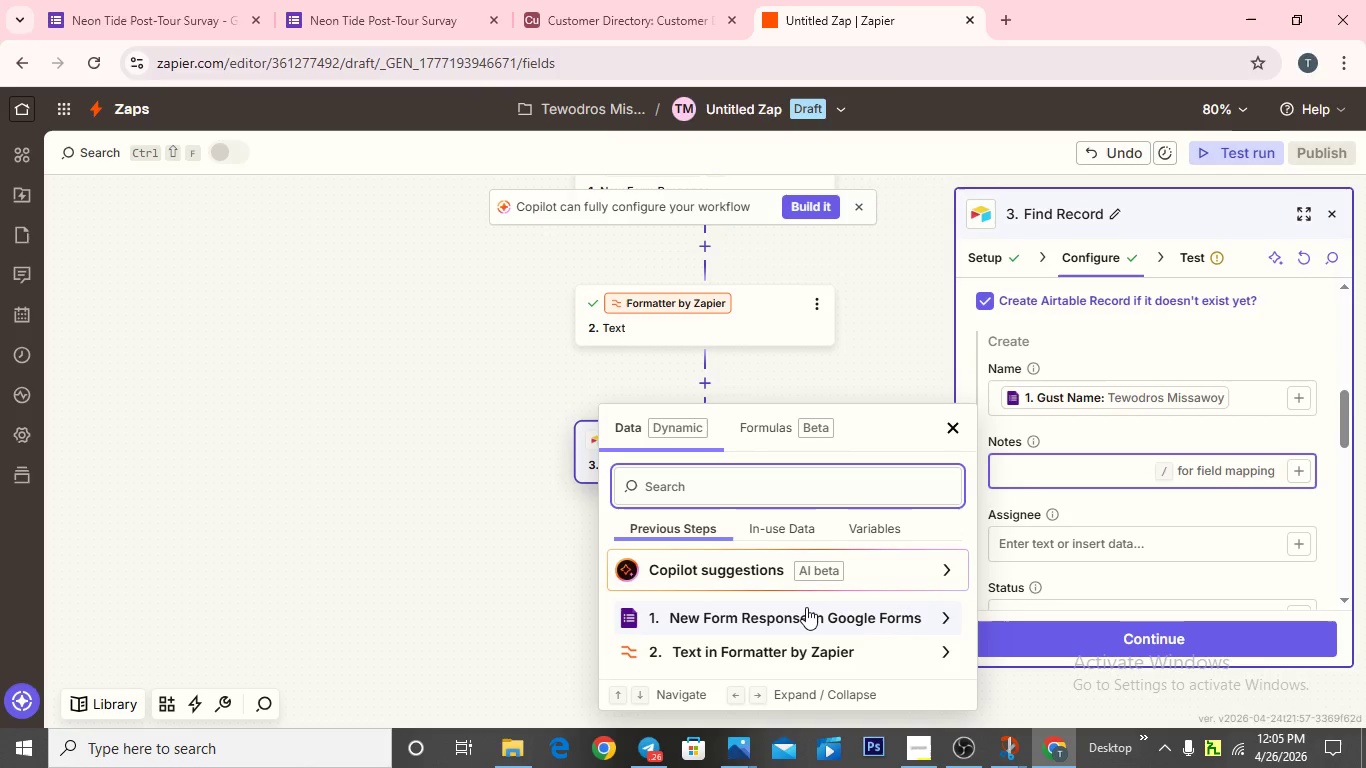 
left_click([810, 611])
 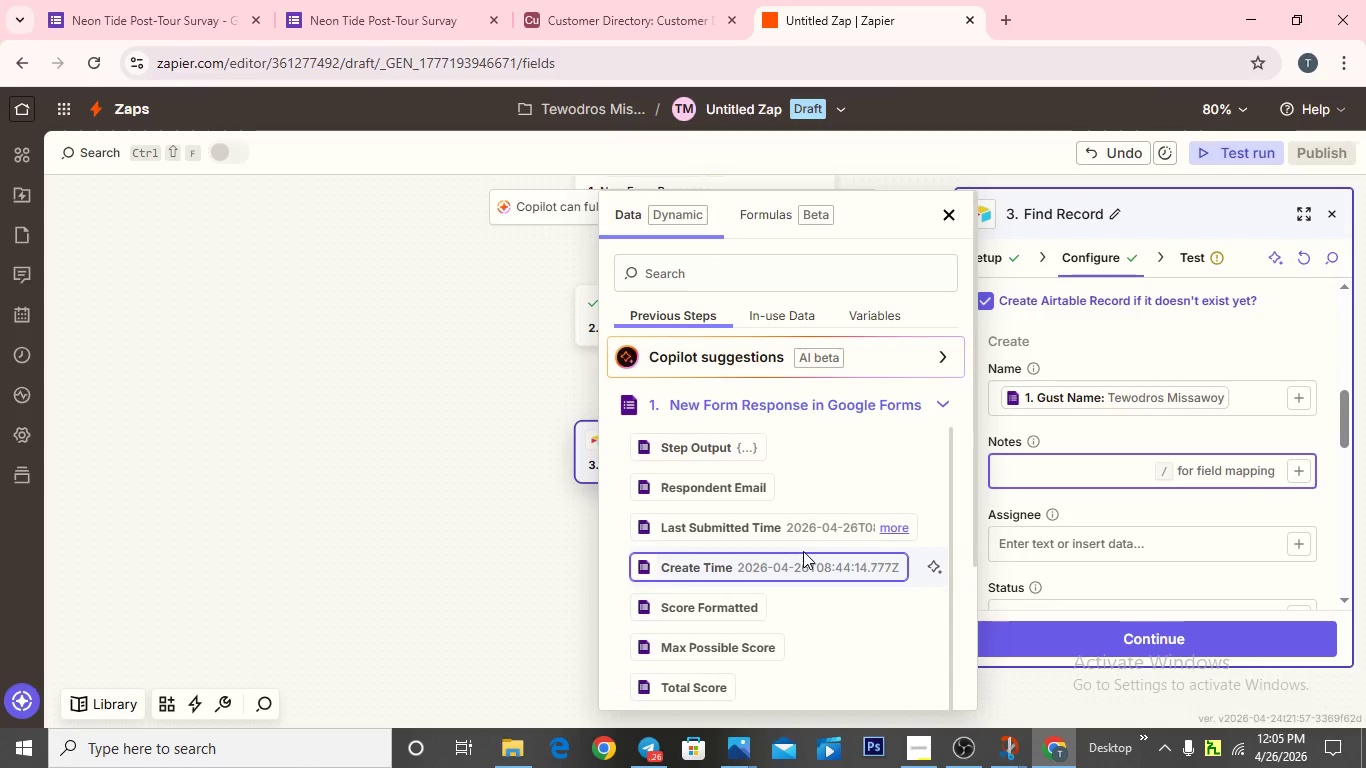 
scroll: coordinate [795, 637], scroll_direction: down, amount: 12.0
 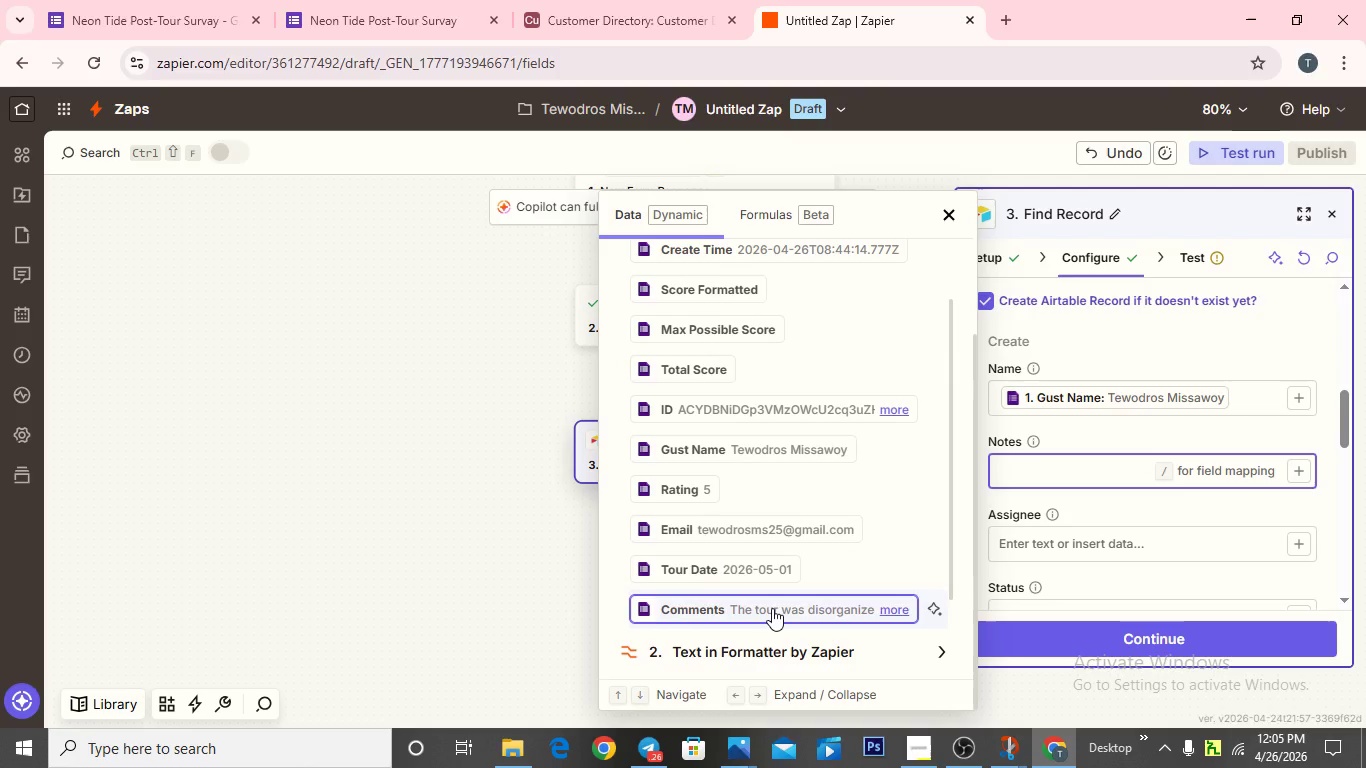 
left_click([772, 608])
 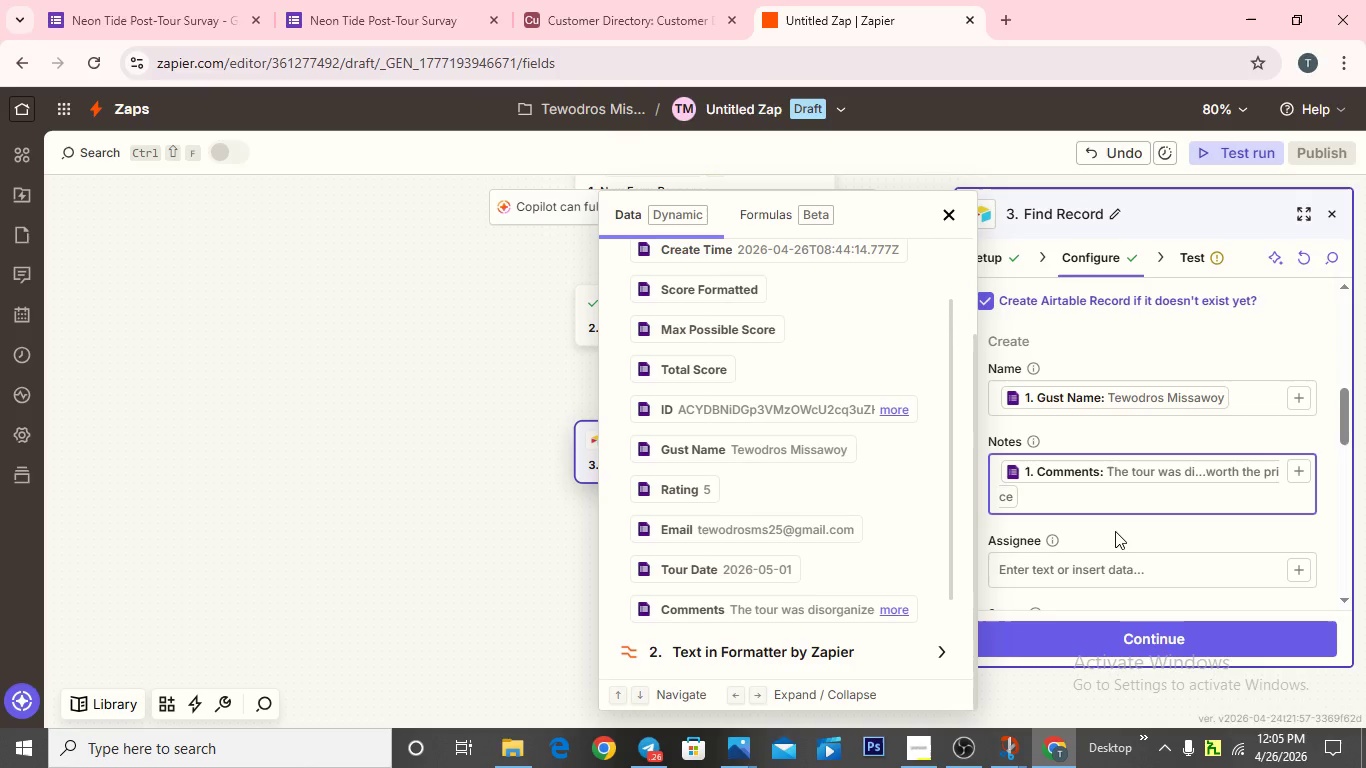 
scroll: coordinate [1048, 401], scroll_direction: down, amount: 6.0
 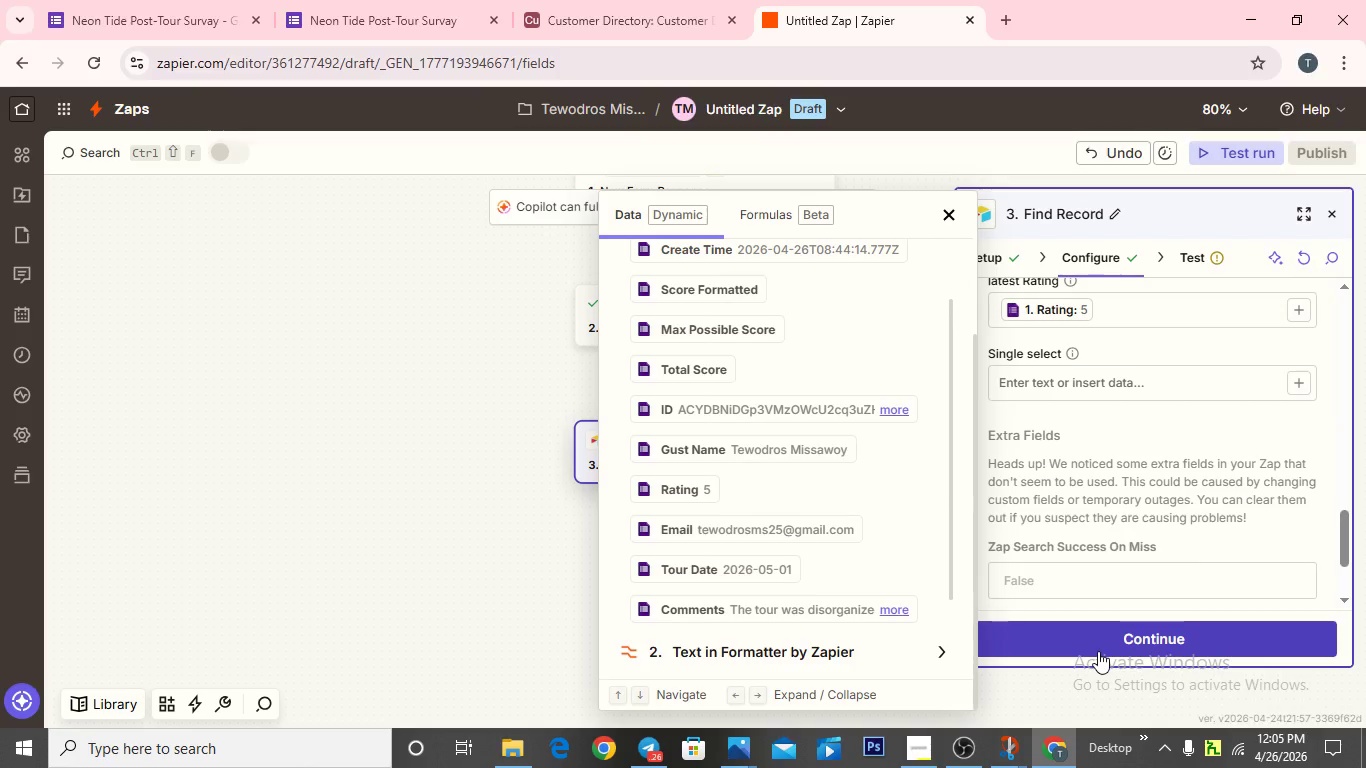 
left_click([1098, 650])
 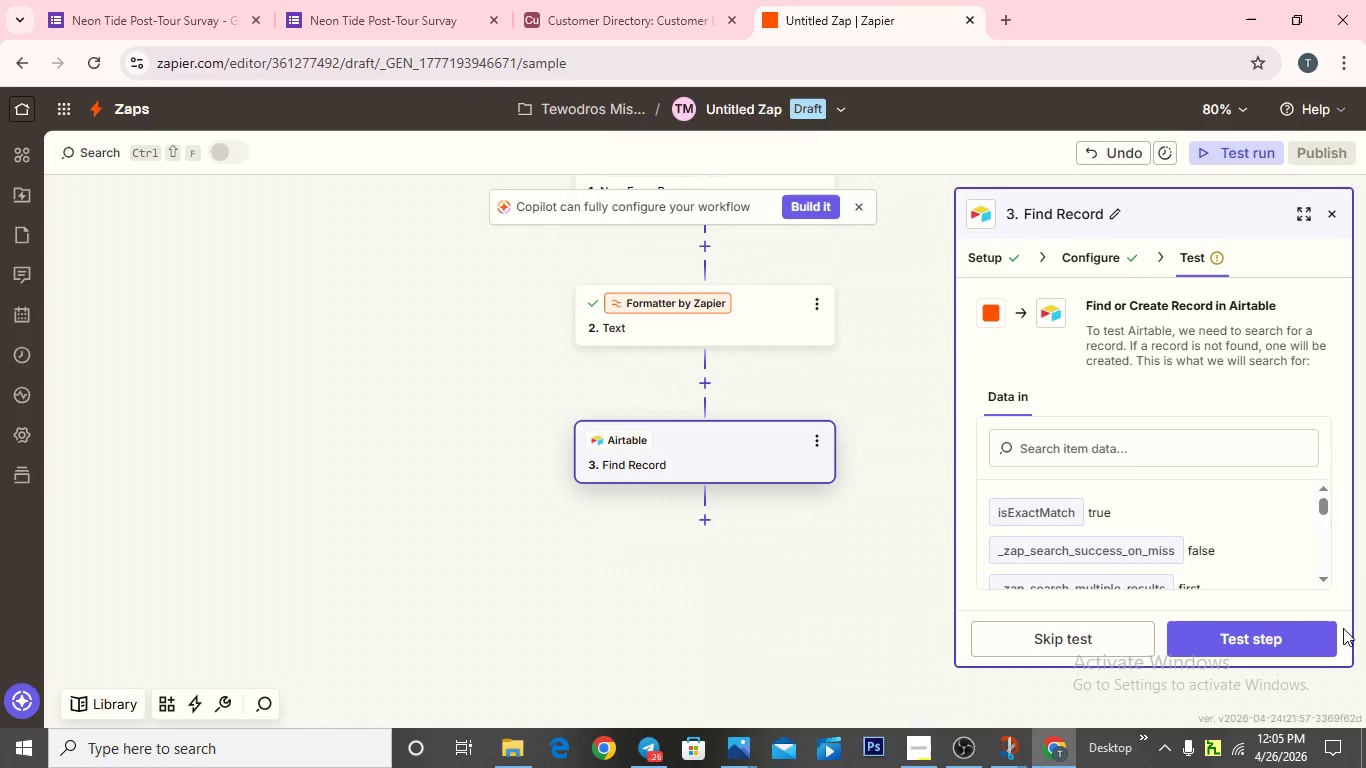 
left_click([1230, 646])
 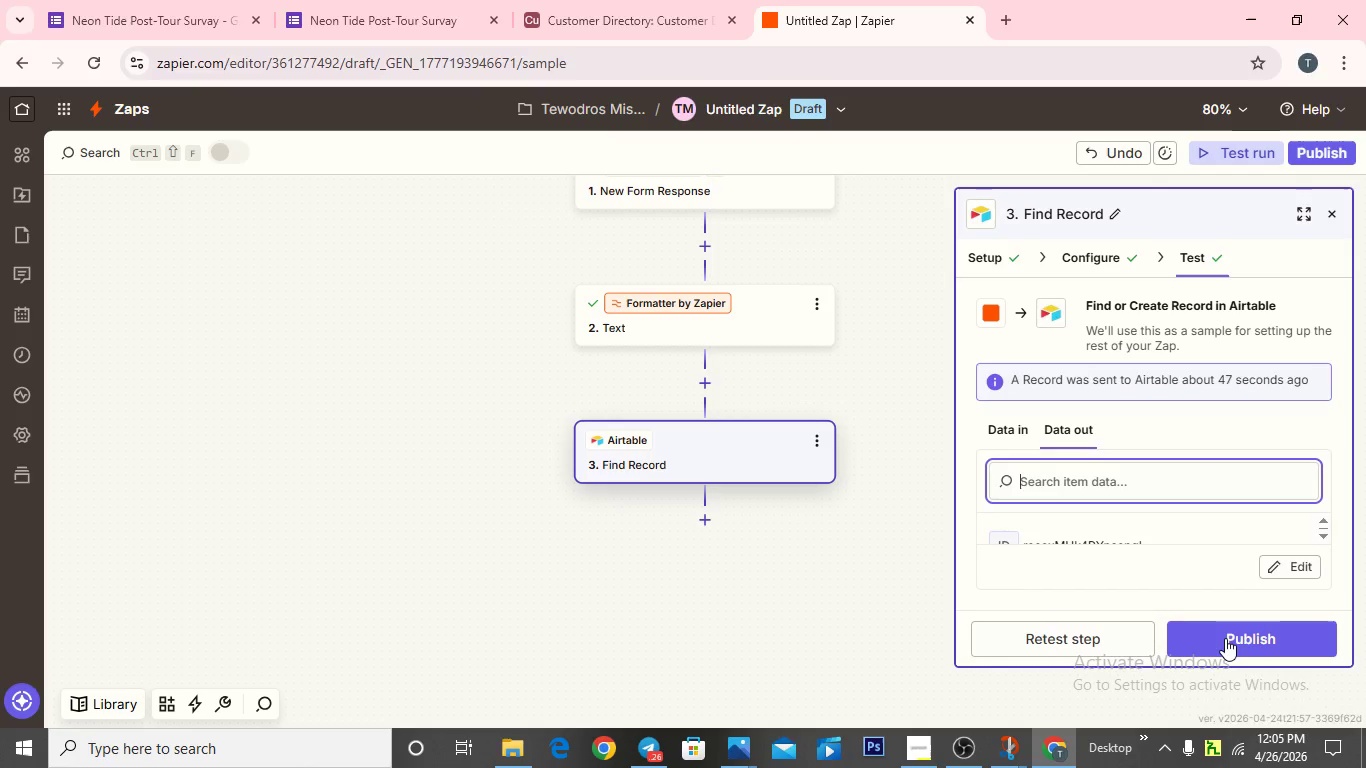 
wait(9.05)
 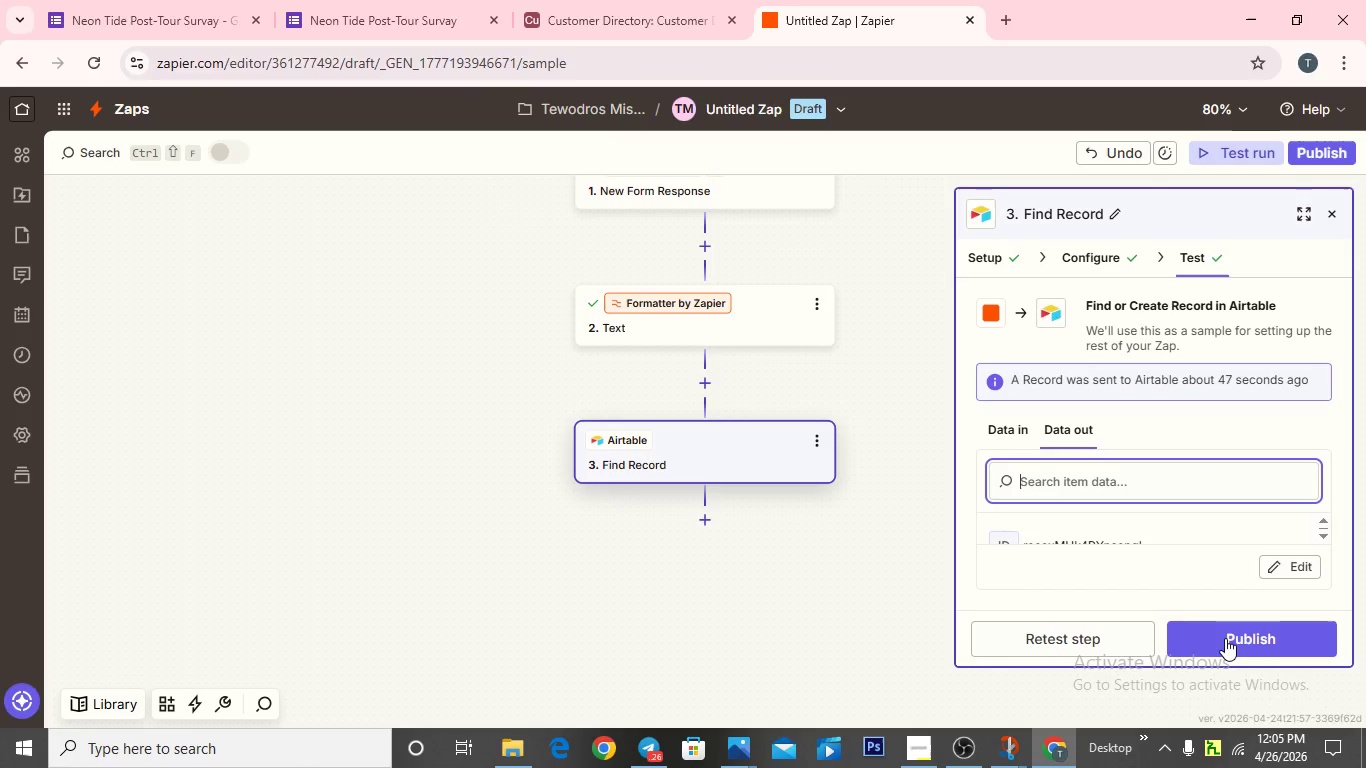 
left_click([707, 525])
 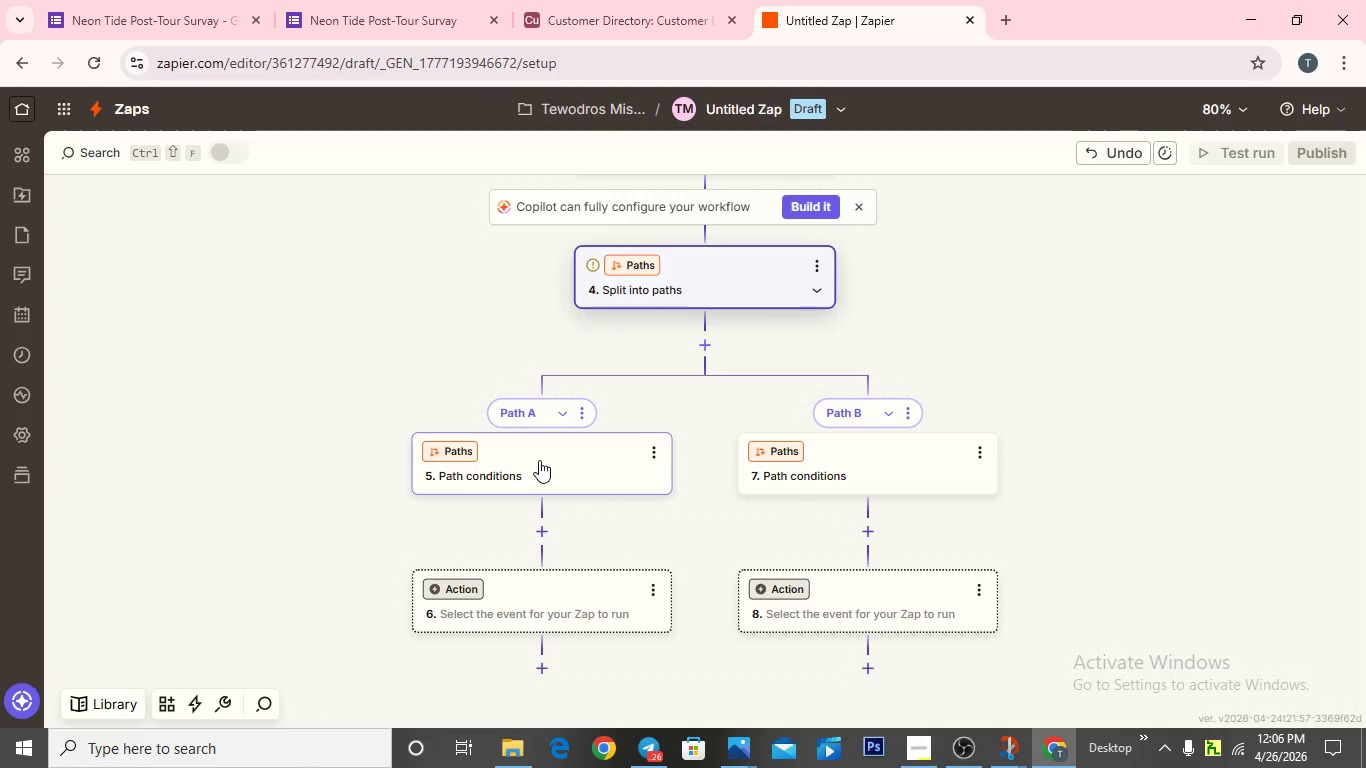 
wait(34.06)
 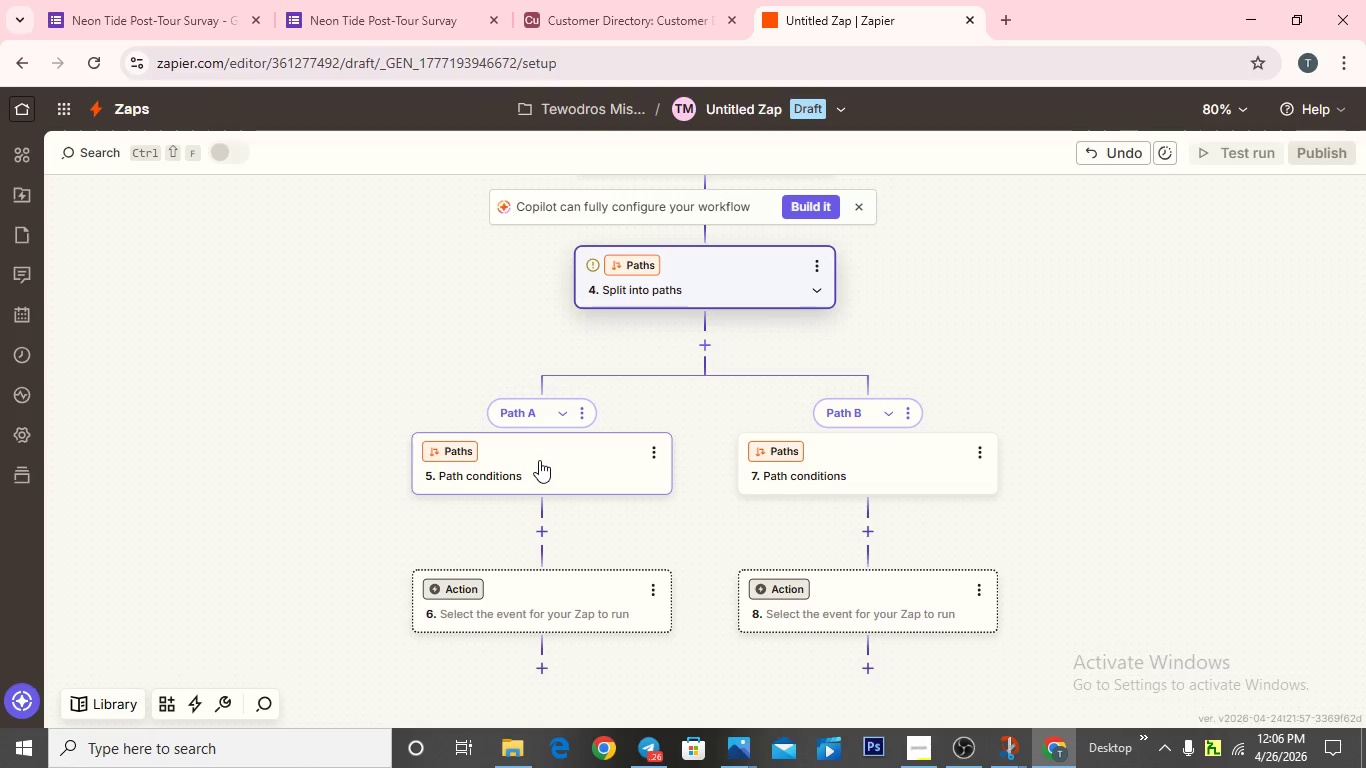 
left_click([523, 481])
 